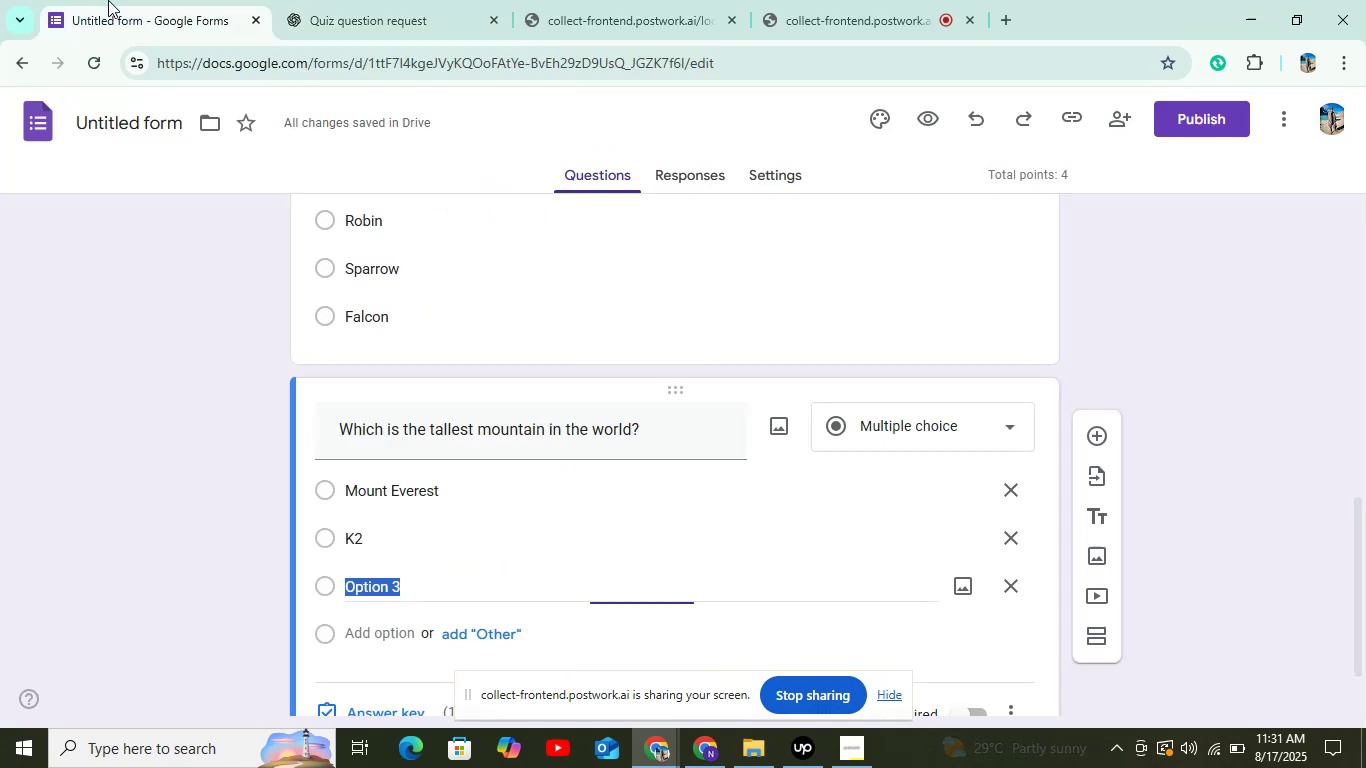 
key(Control+V)
 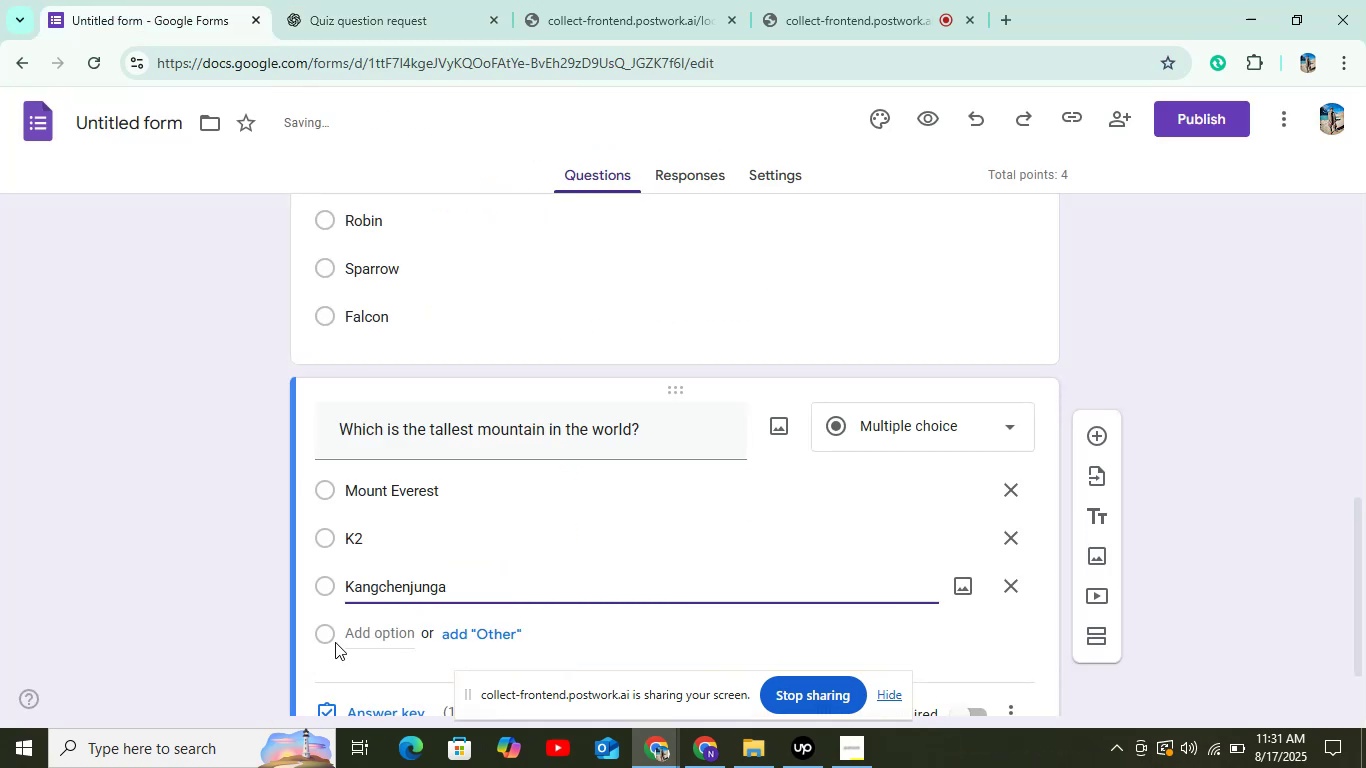 
left_click([356, 635])
 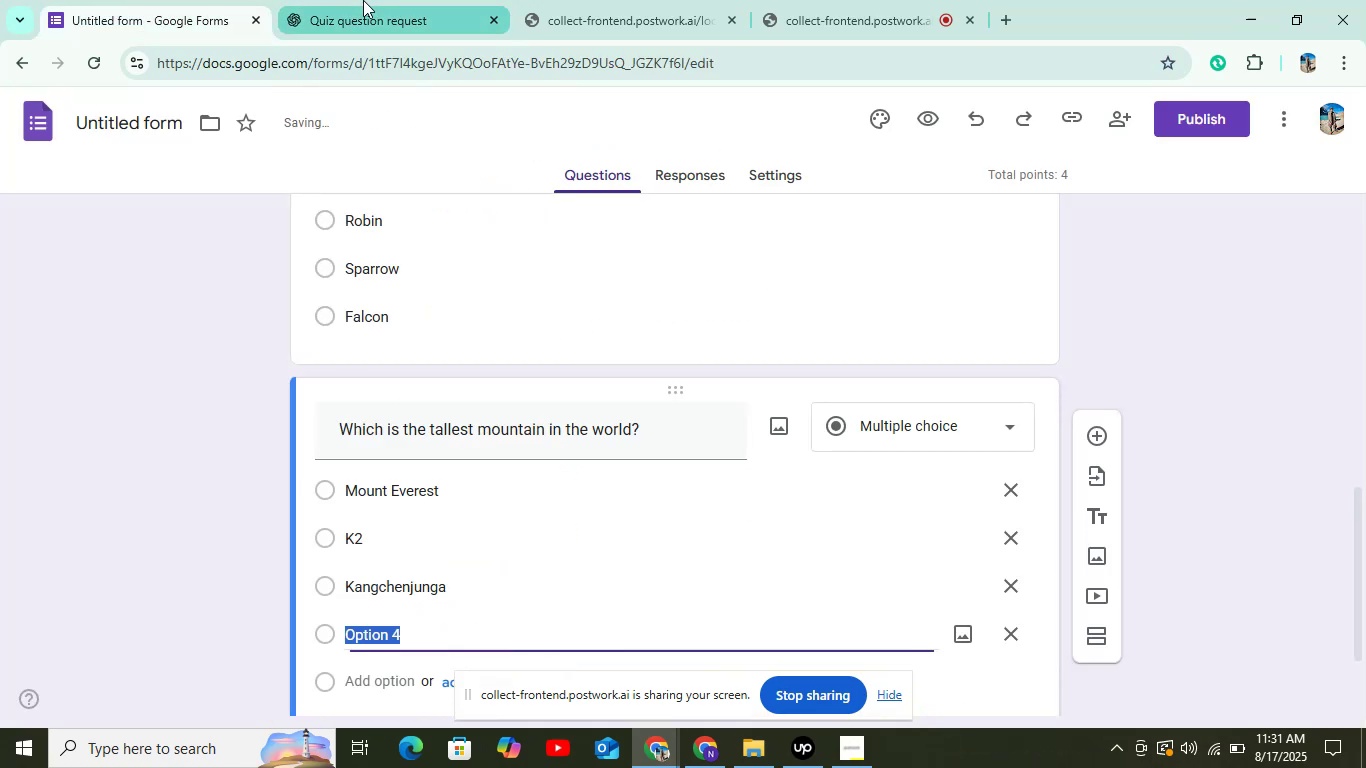 
left_click([363, 0])
 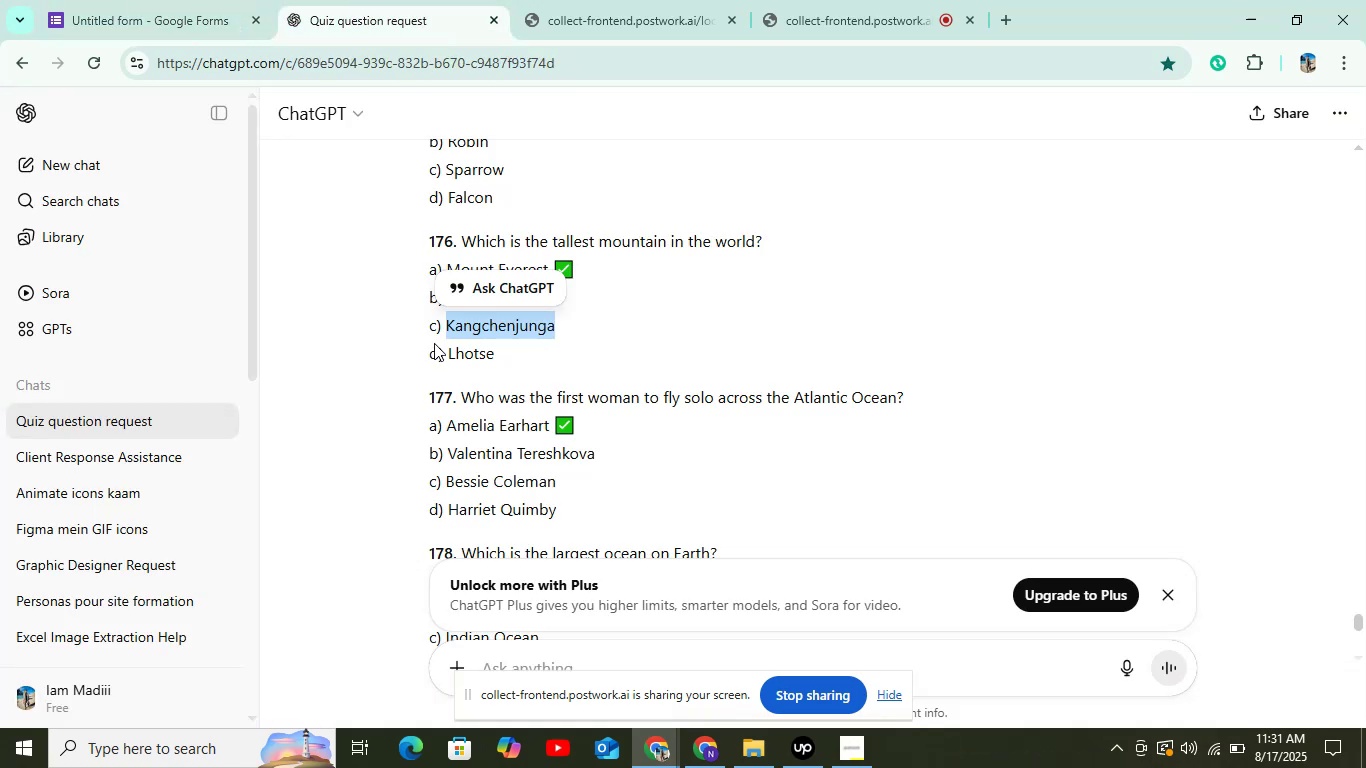 
left_click([467, 350])
 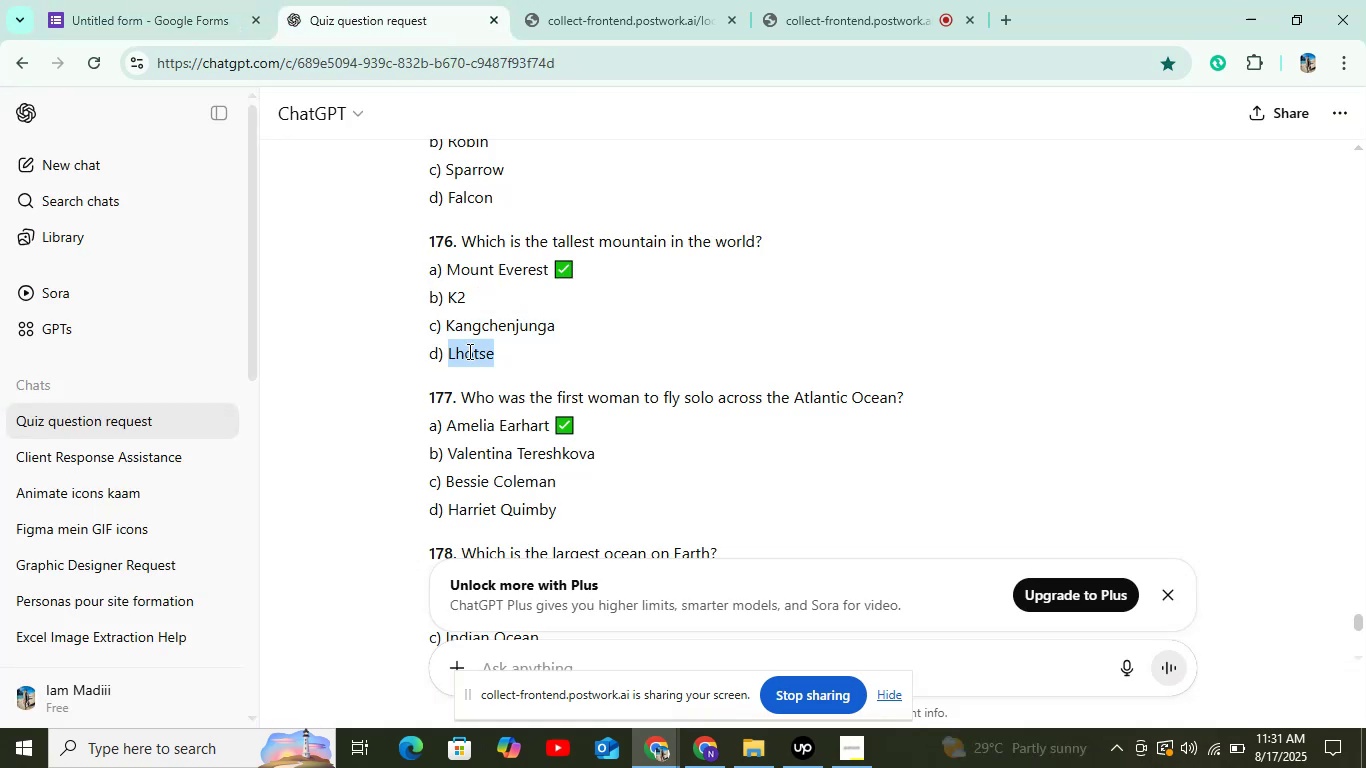 
key(Control+C)
 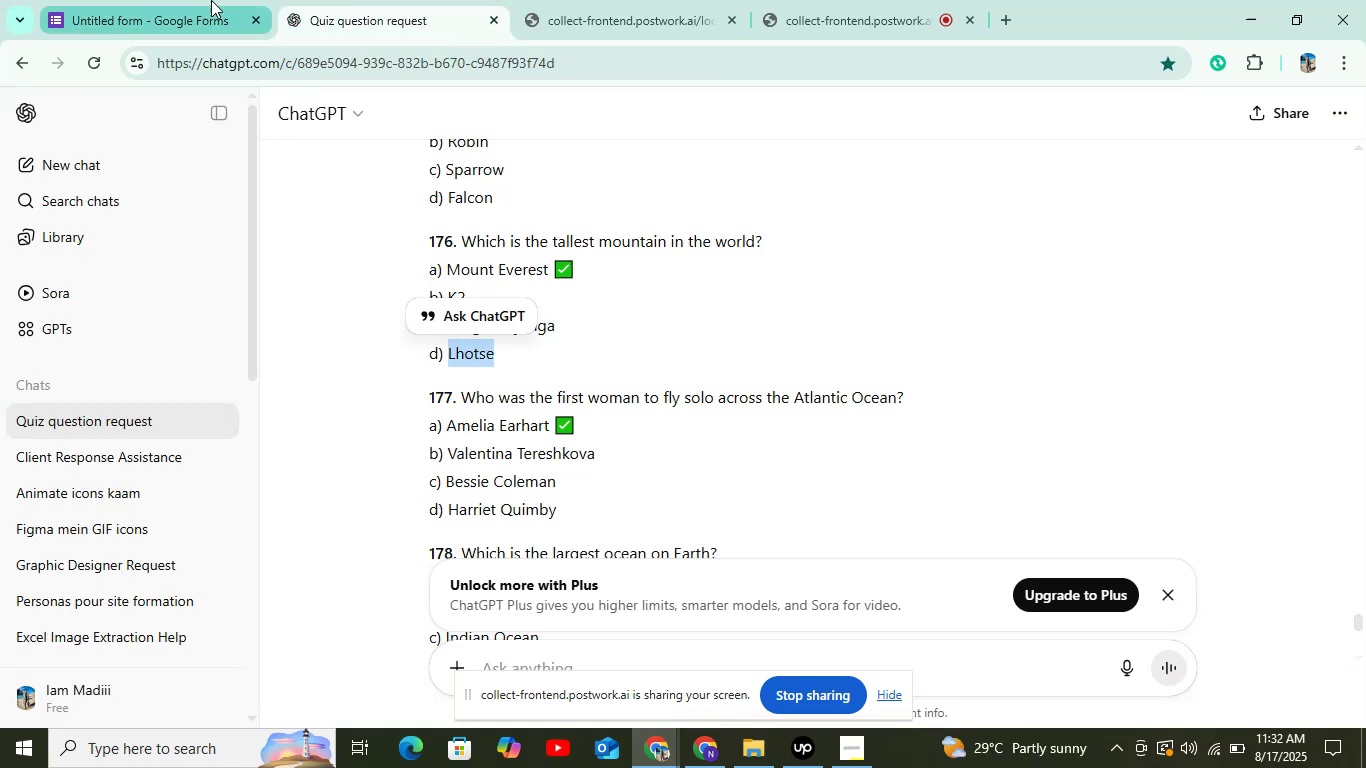 
left_click([211, 0])
 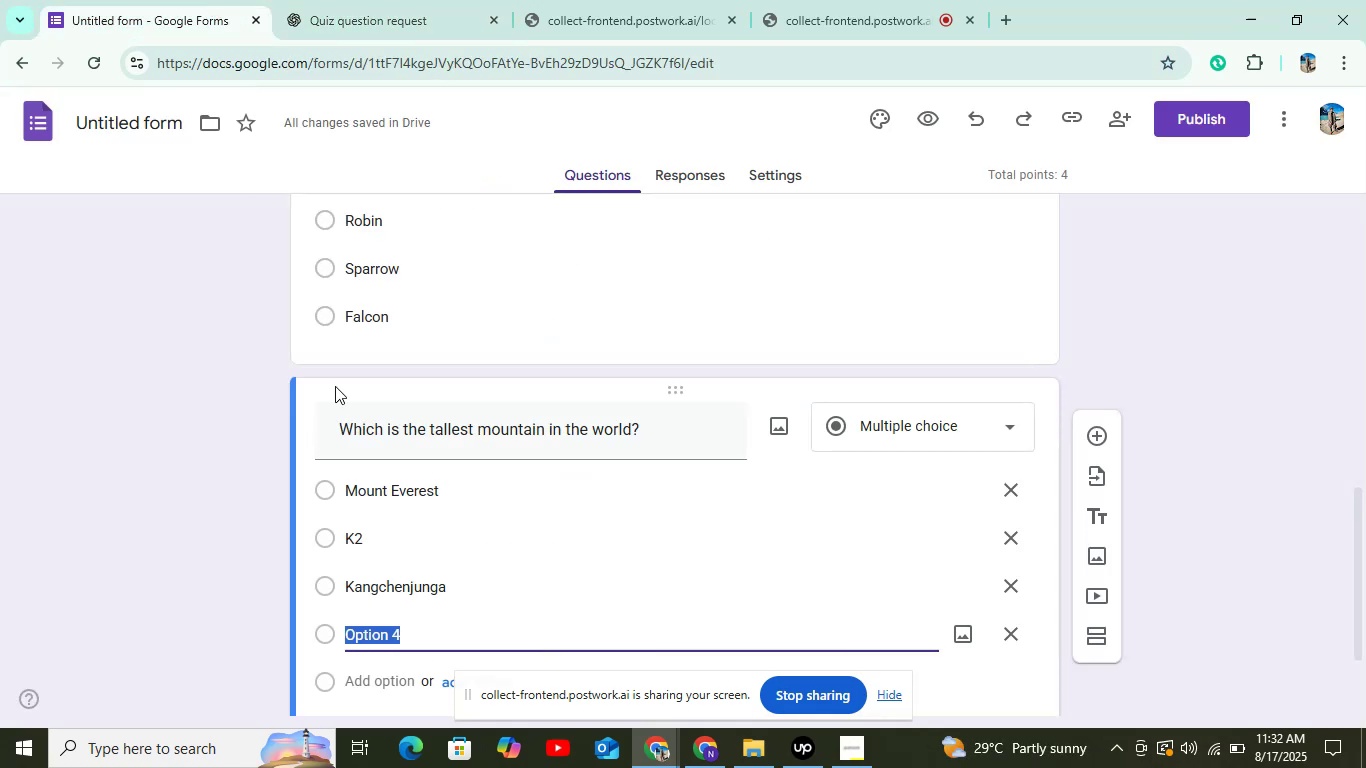 
key(Control+V)
 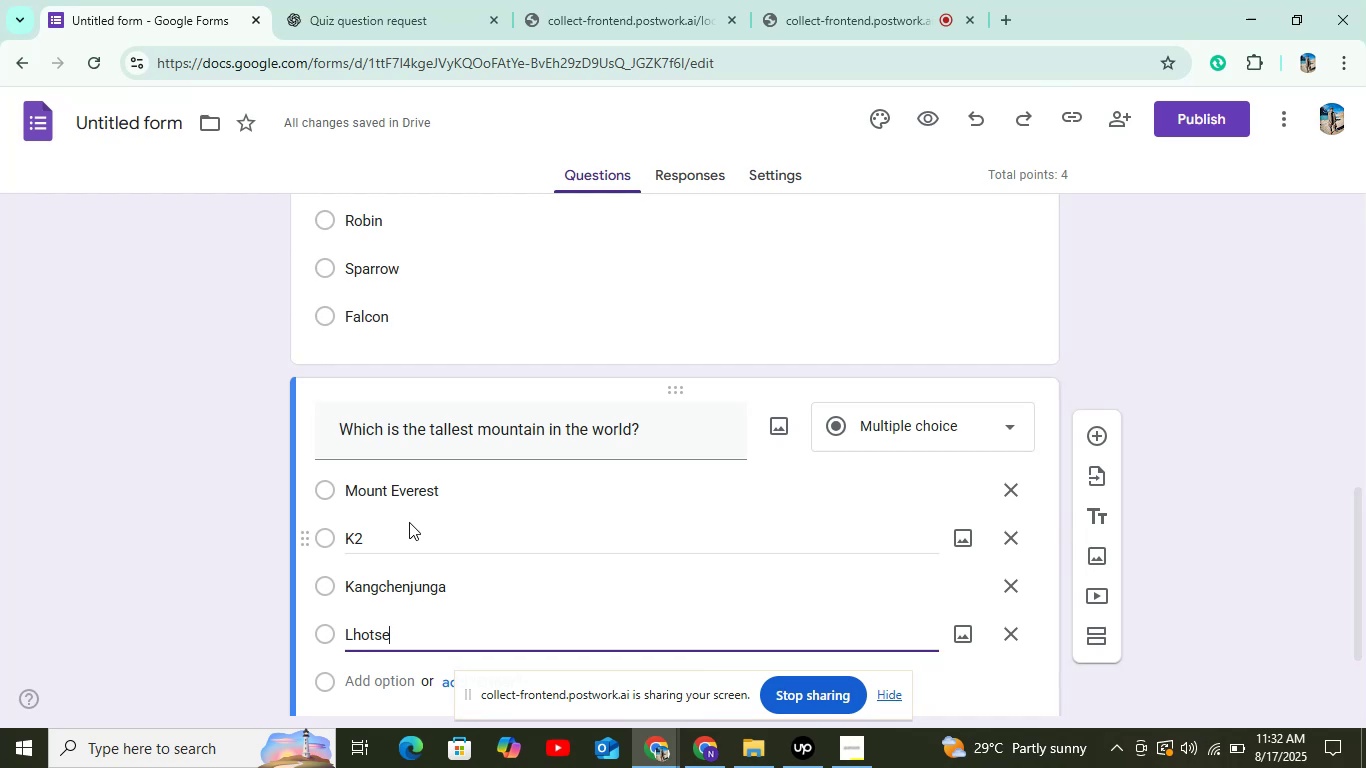 
wait(27.4)
 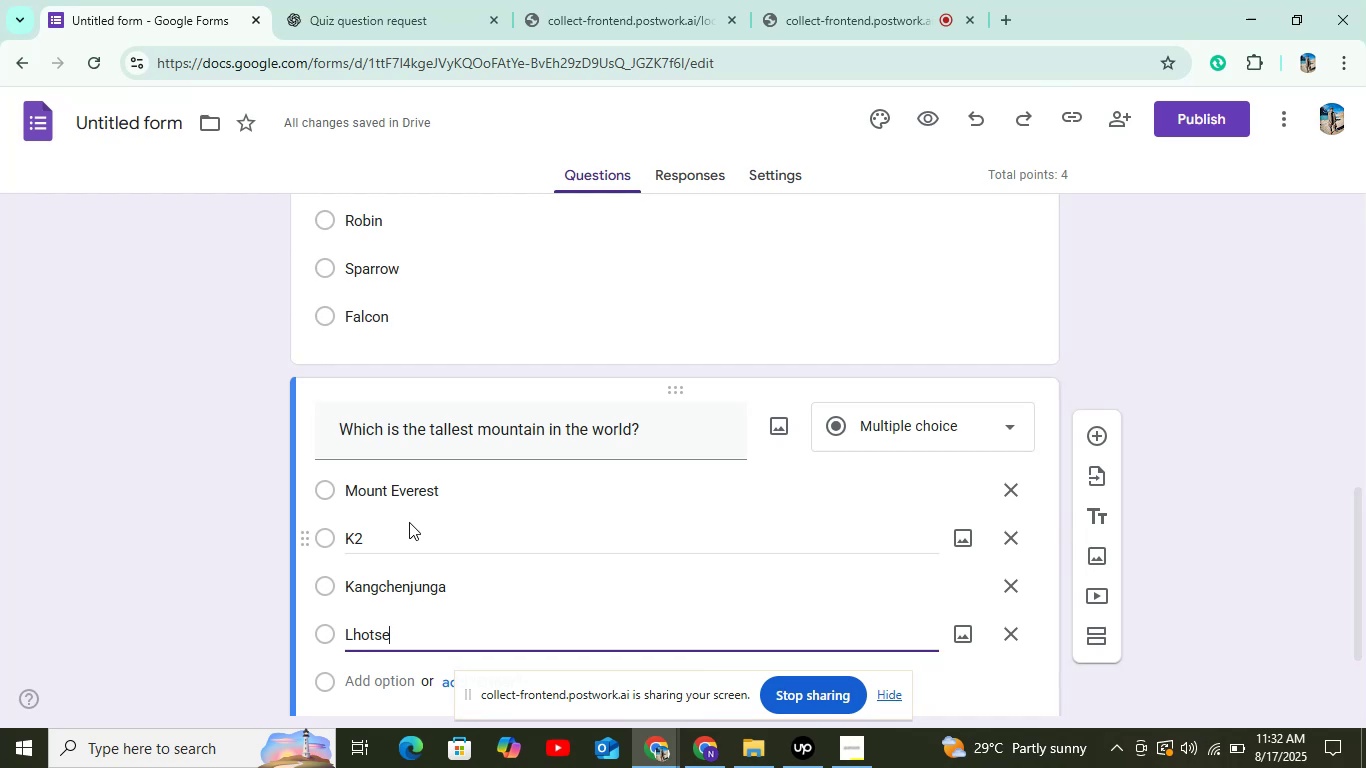 
scroll: coordinate [422, 496], scroll_direction: down, amount: 2.0
 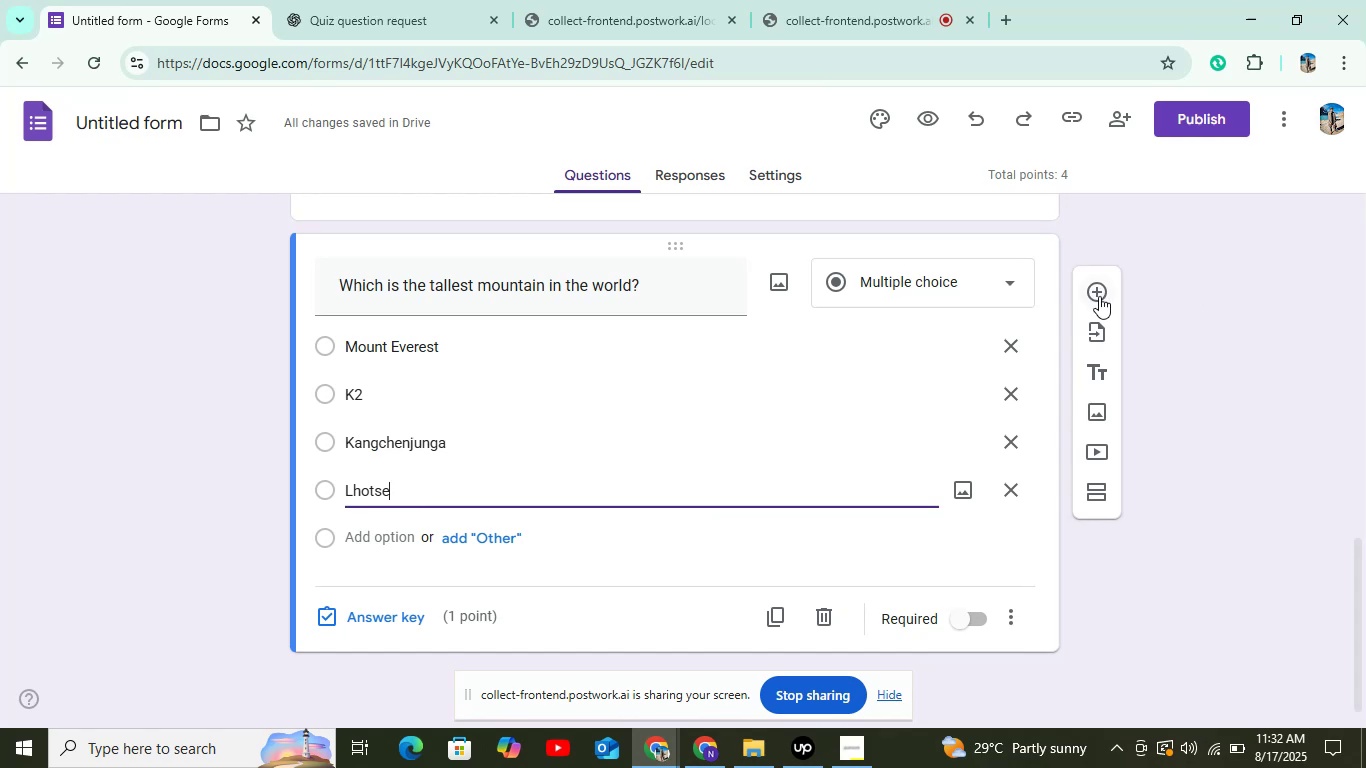 
left_click([389, 617])
 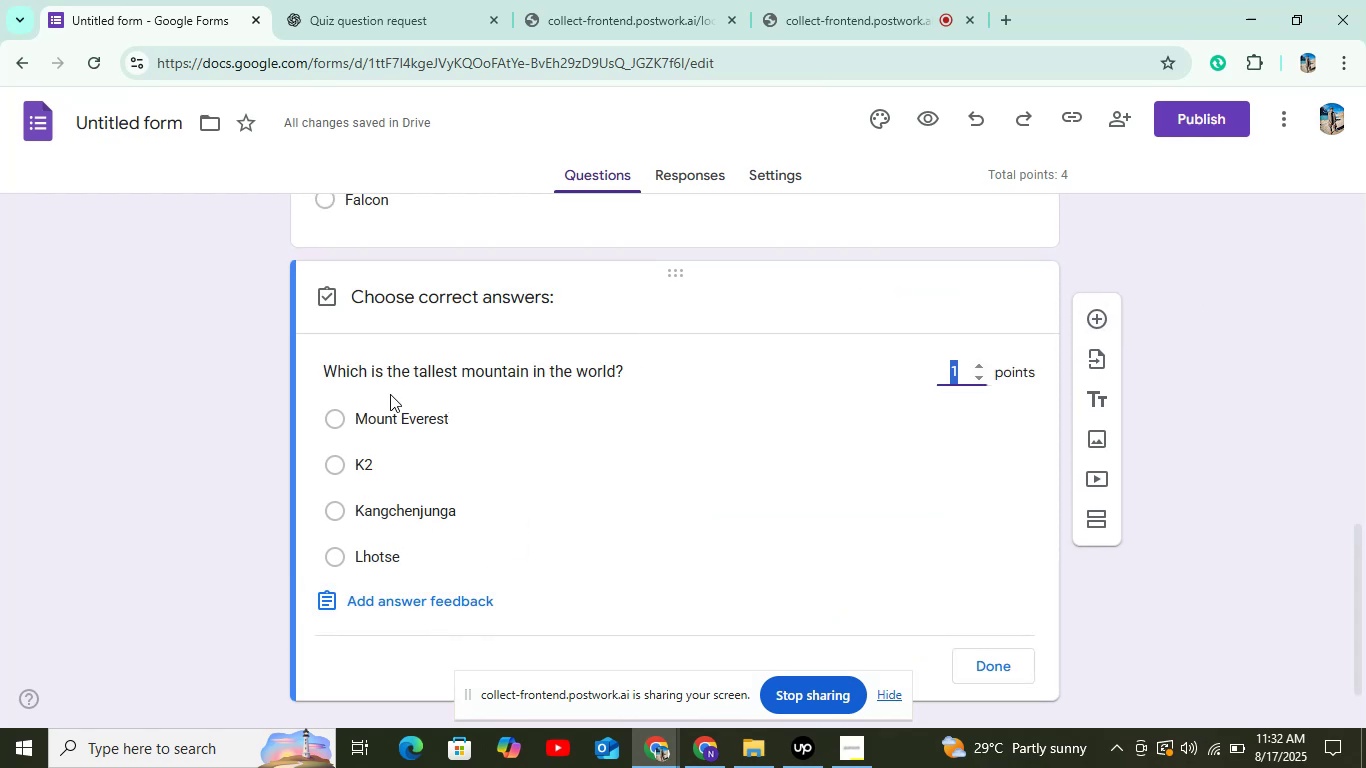 
left_click([390, 420])
 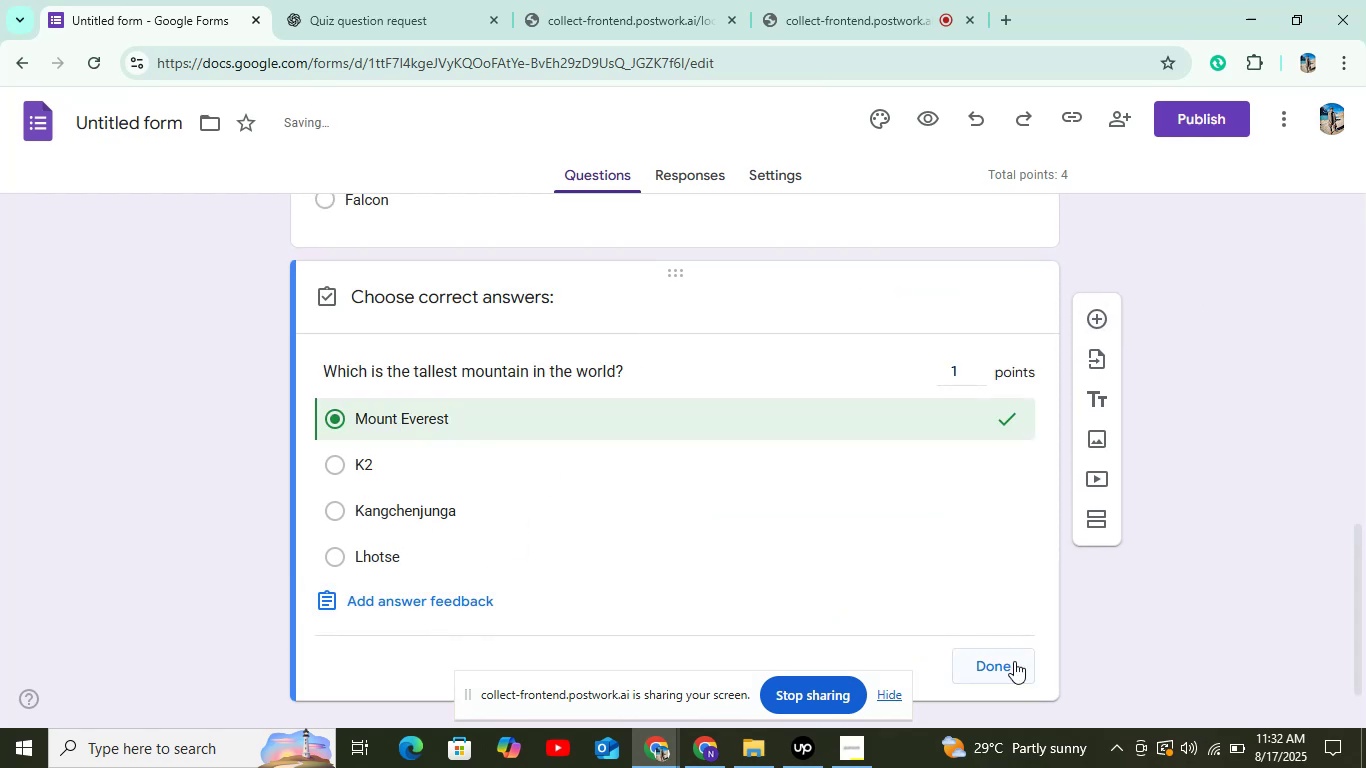 
left_click([1014, 661])
 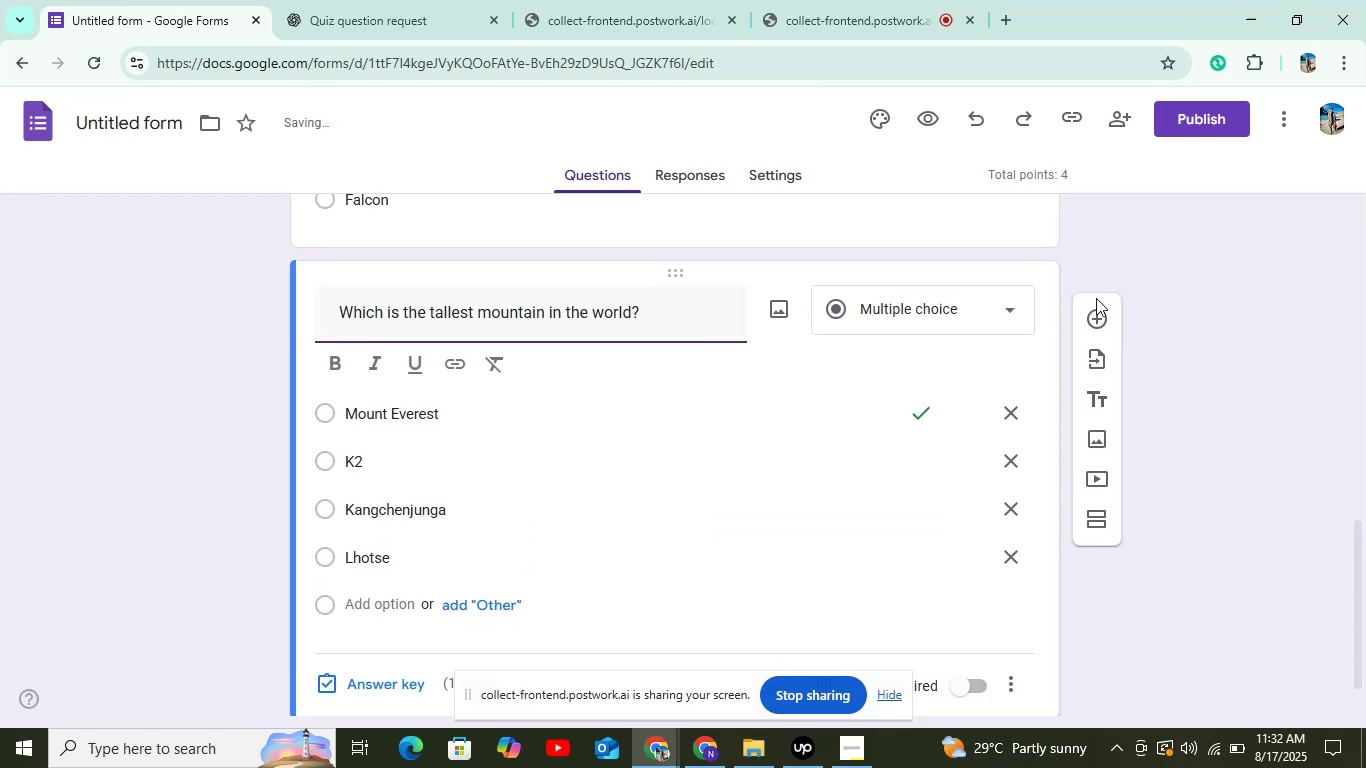 
left_click([1091, 314])
 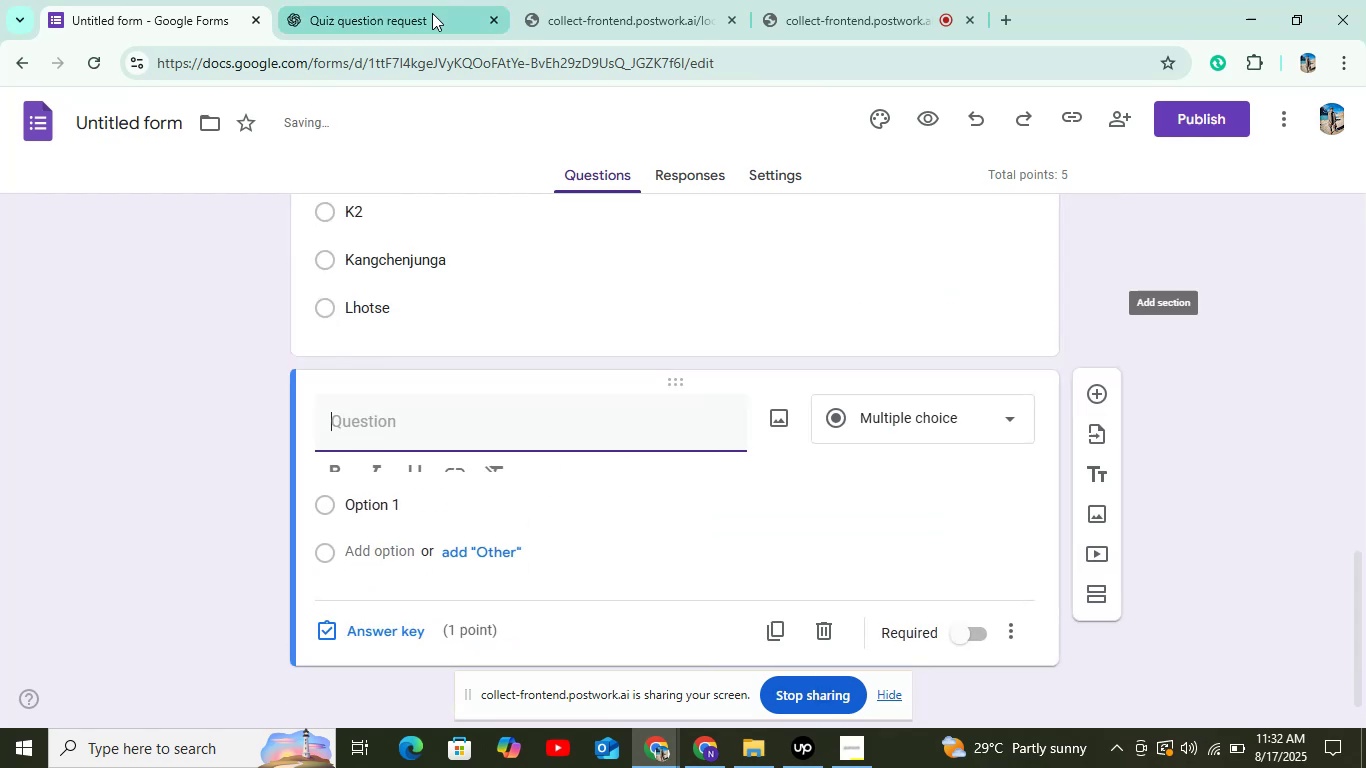 
left_click([427, 11])
 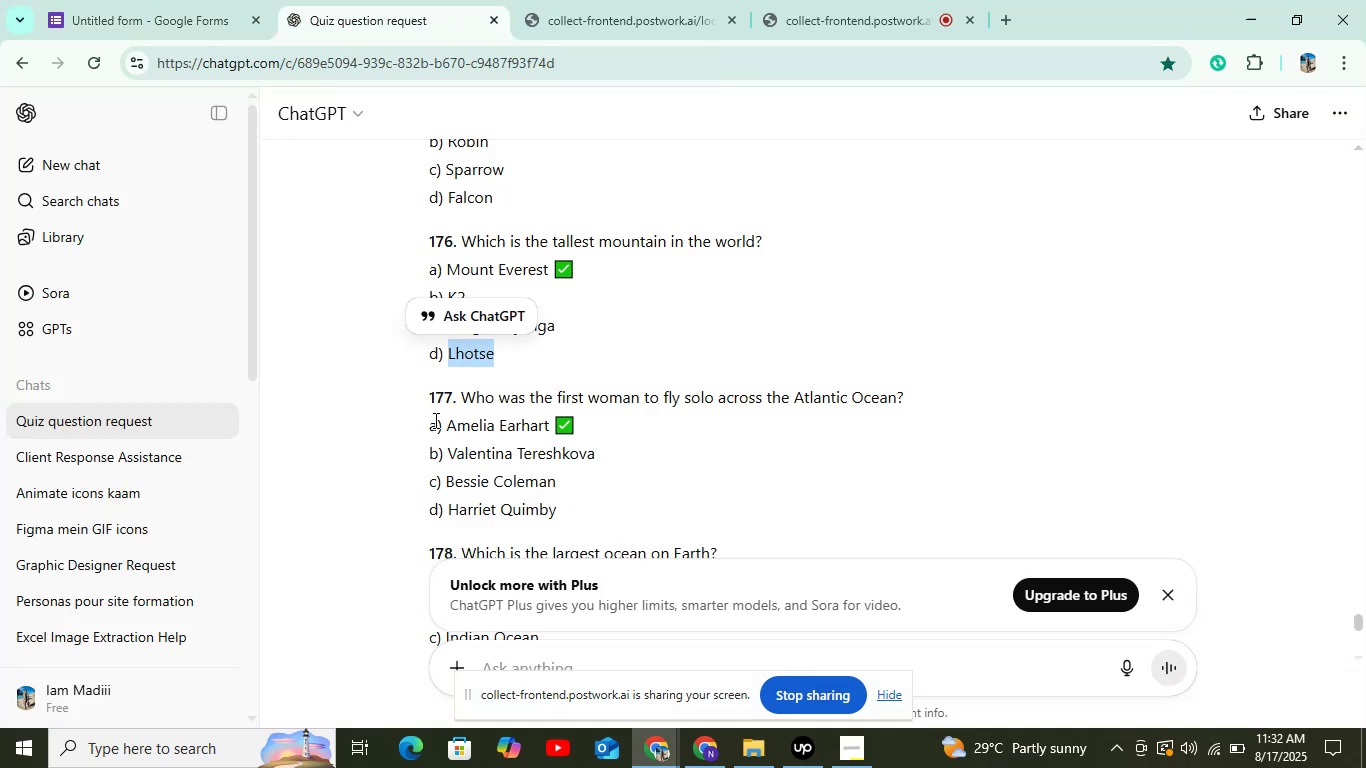 
left_click_drag(start_coordinate=[460, 393], to_coordinate=[989, 398])
 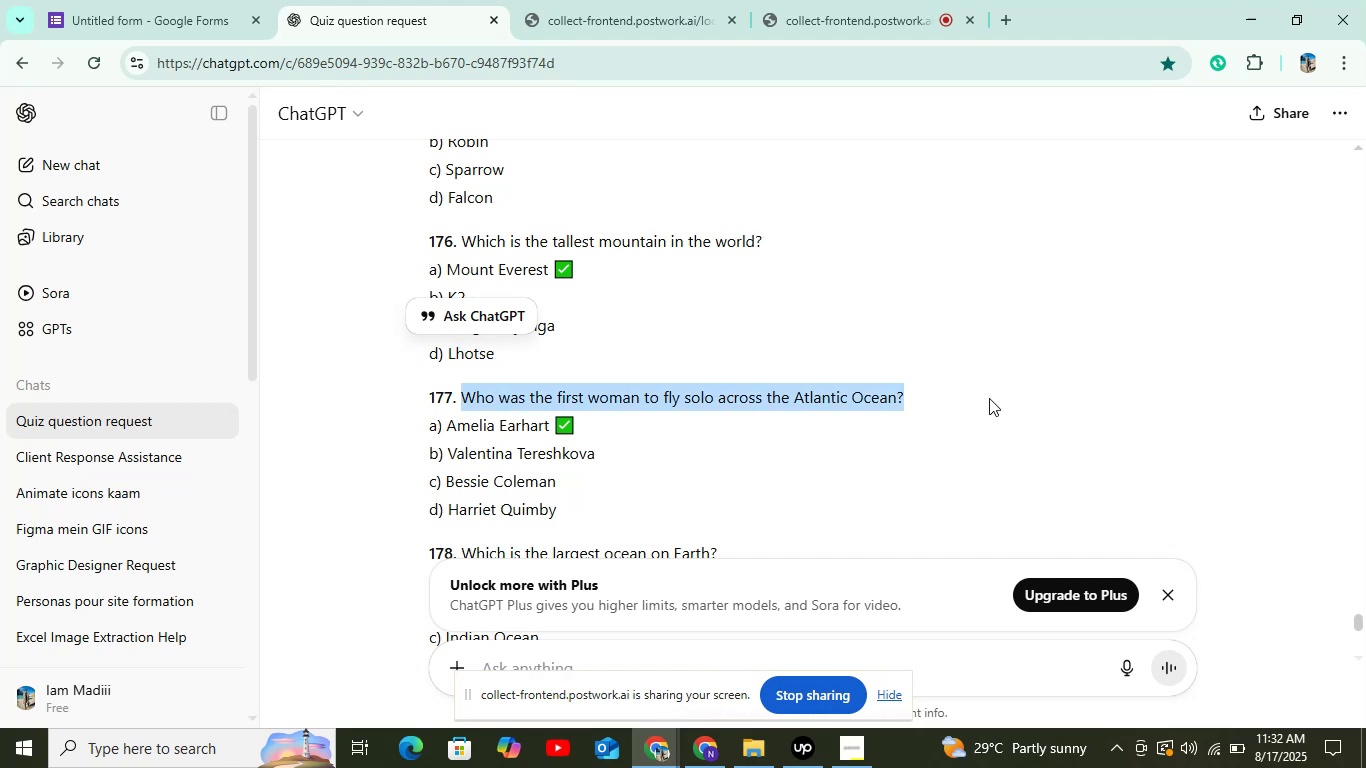 
key(Control+C)
 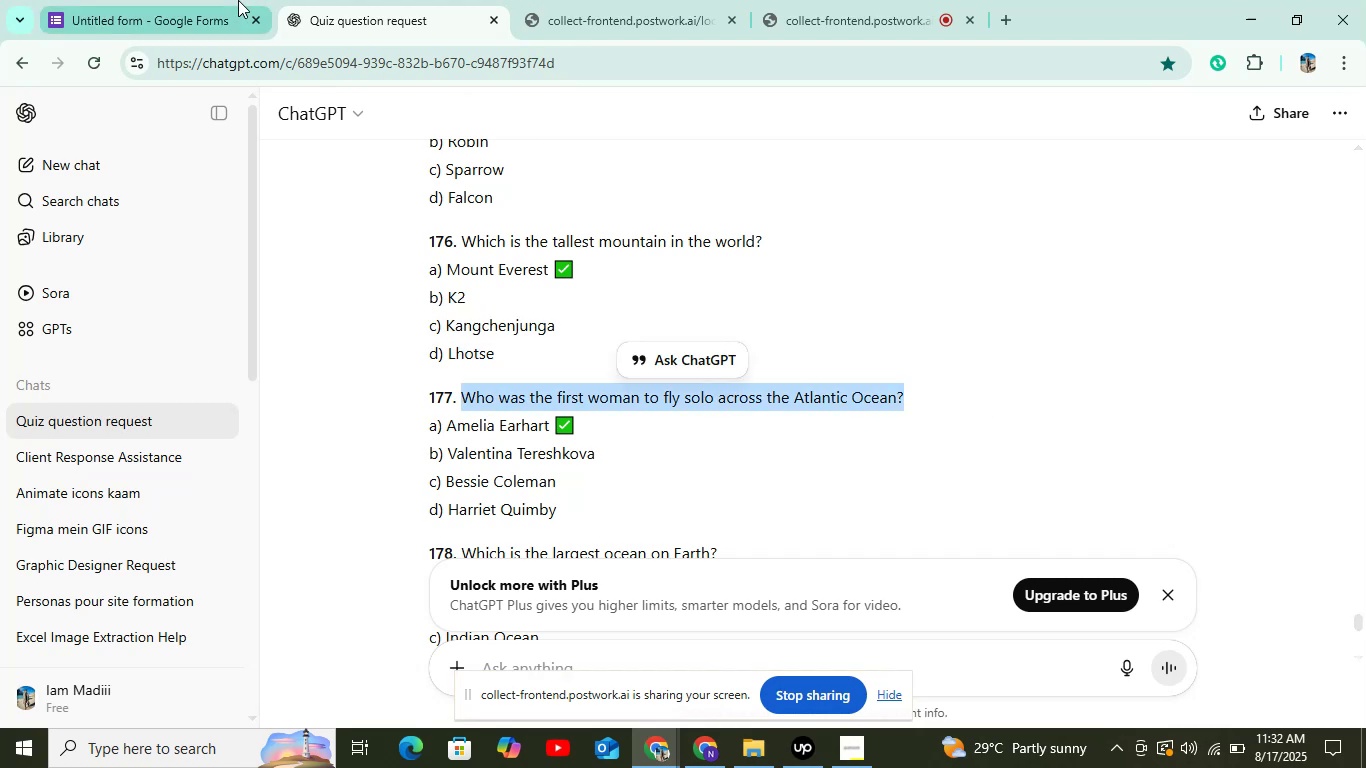 
left_click([211, 3])
 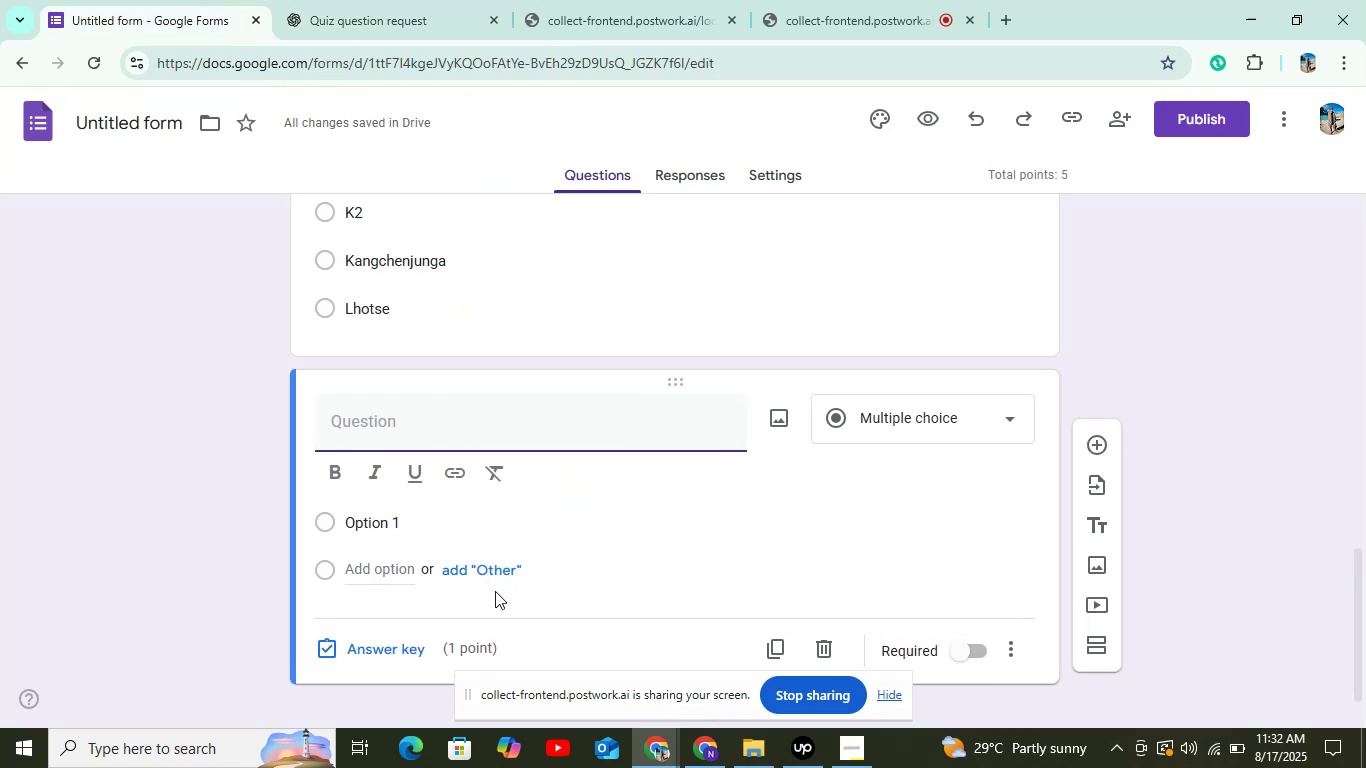 
key(Control+V)
 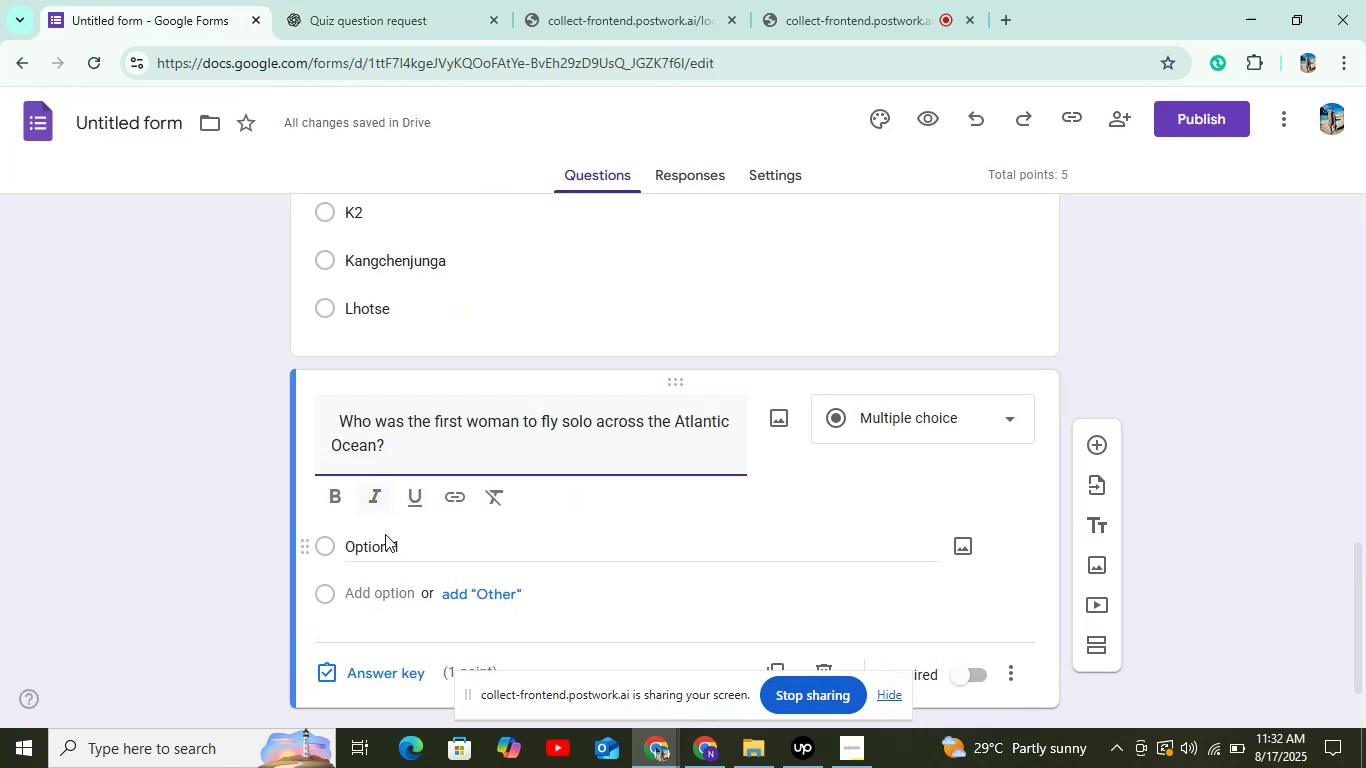 
left_click([386, 537])
 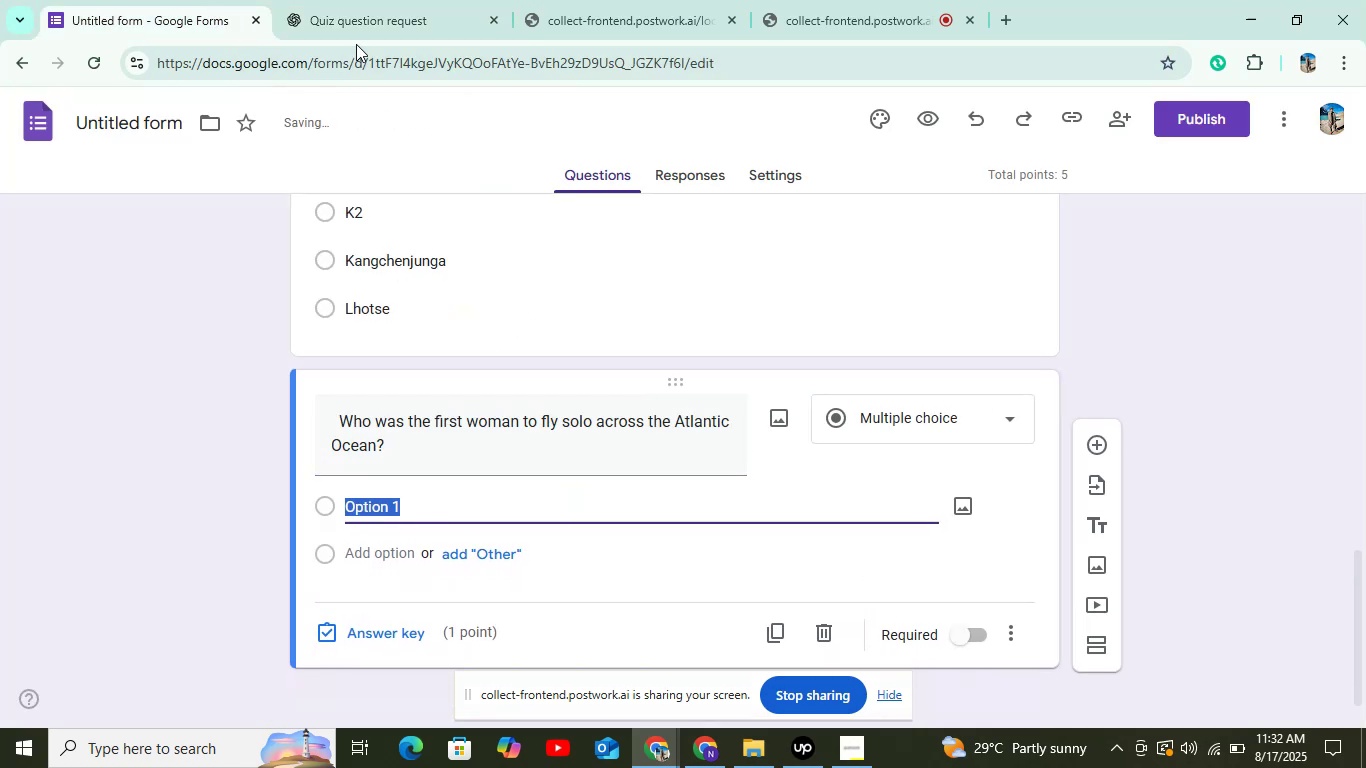 
double_click([356, 0])
 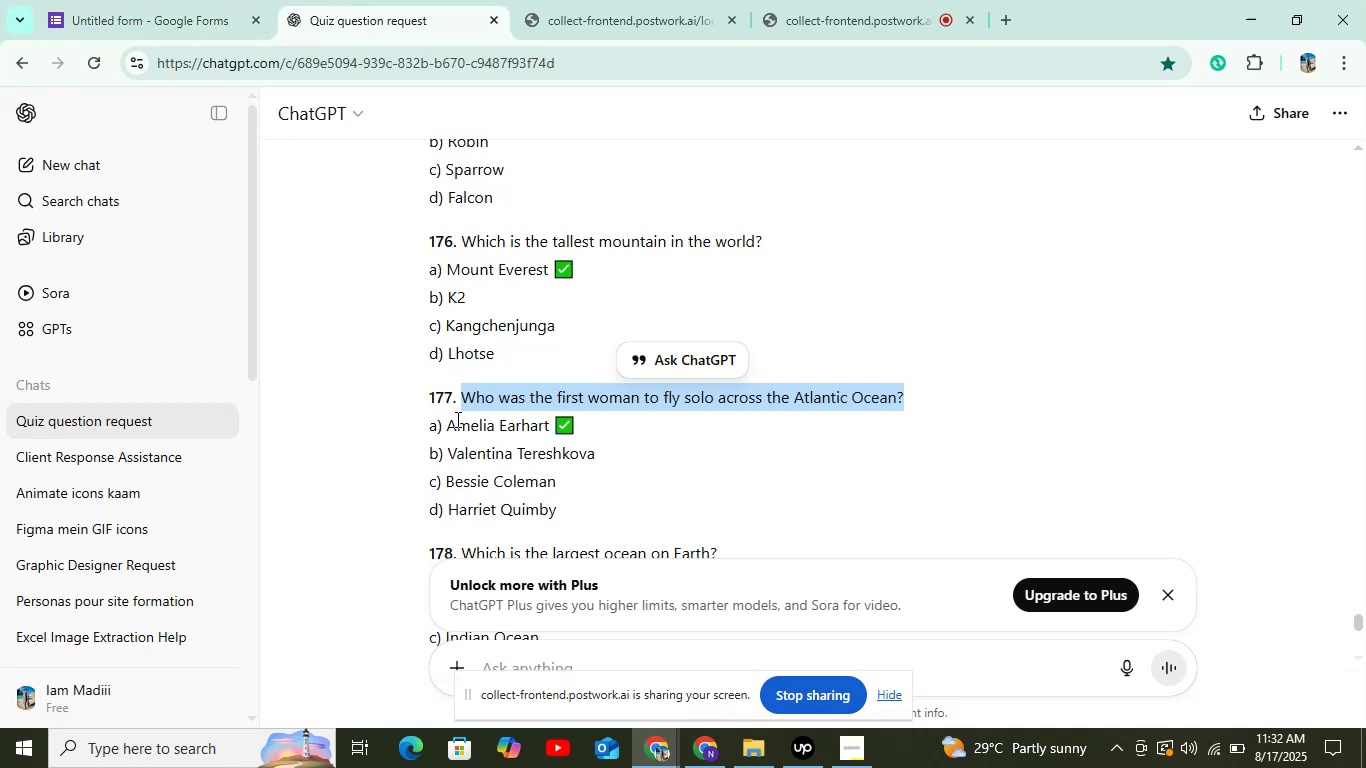 
left_click_drag(start_coordinate=[449, 426], to_coordinate=[551, 431])
 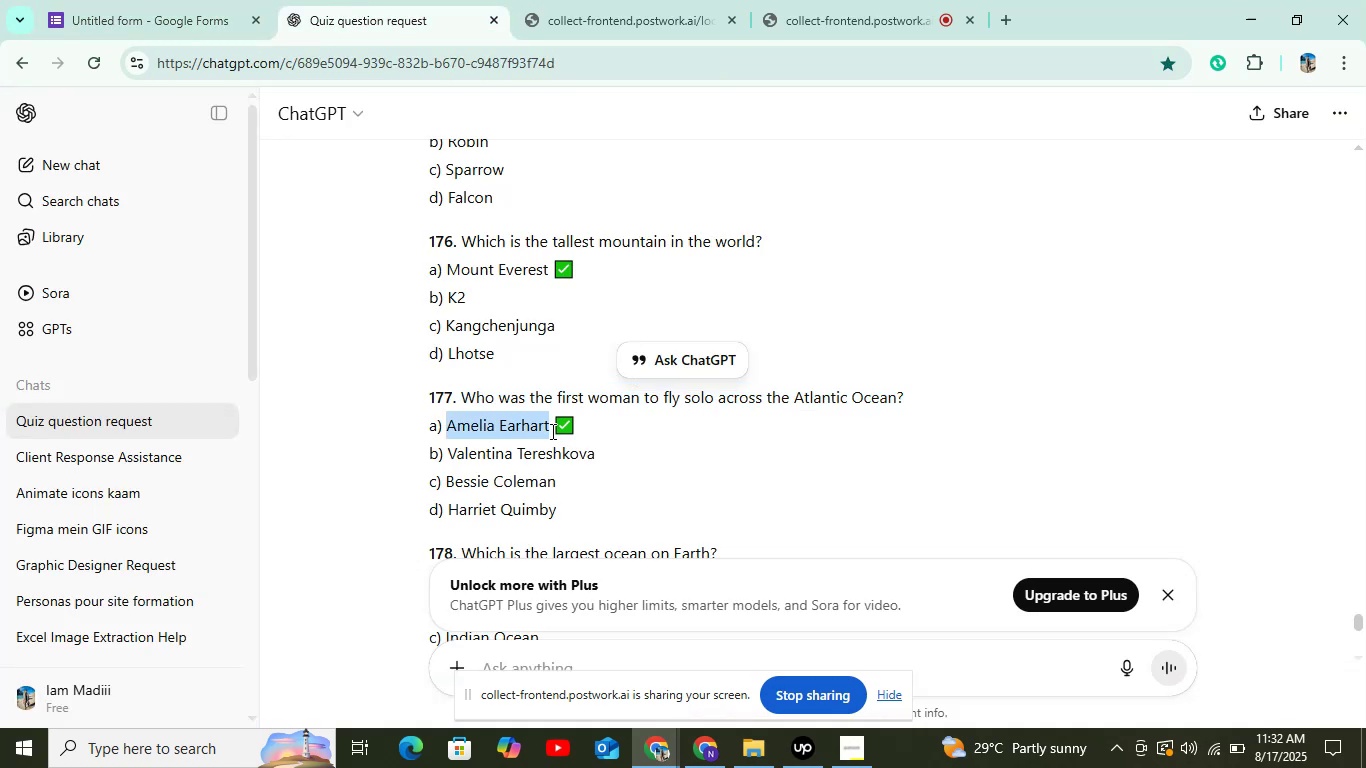 
key(Control+C)
 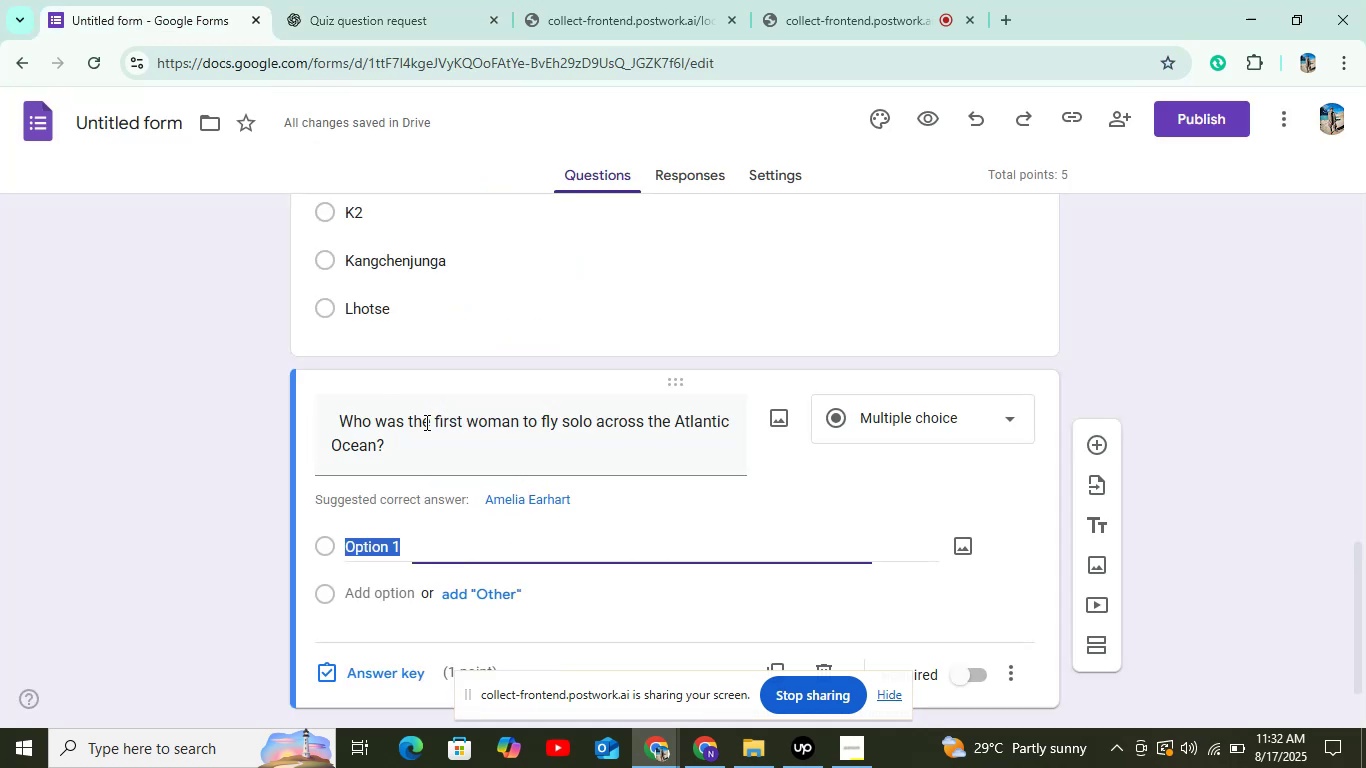 
key(Control+V)
 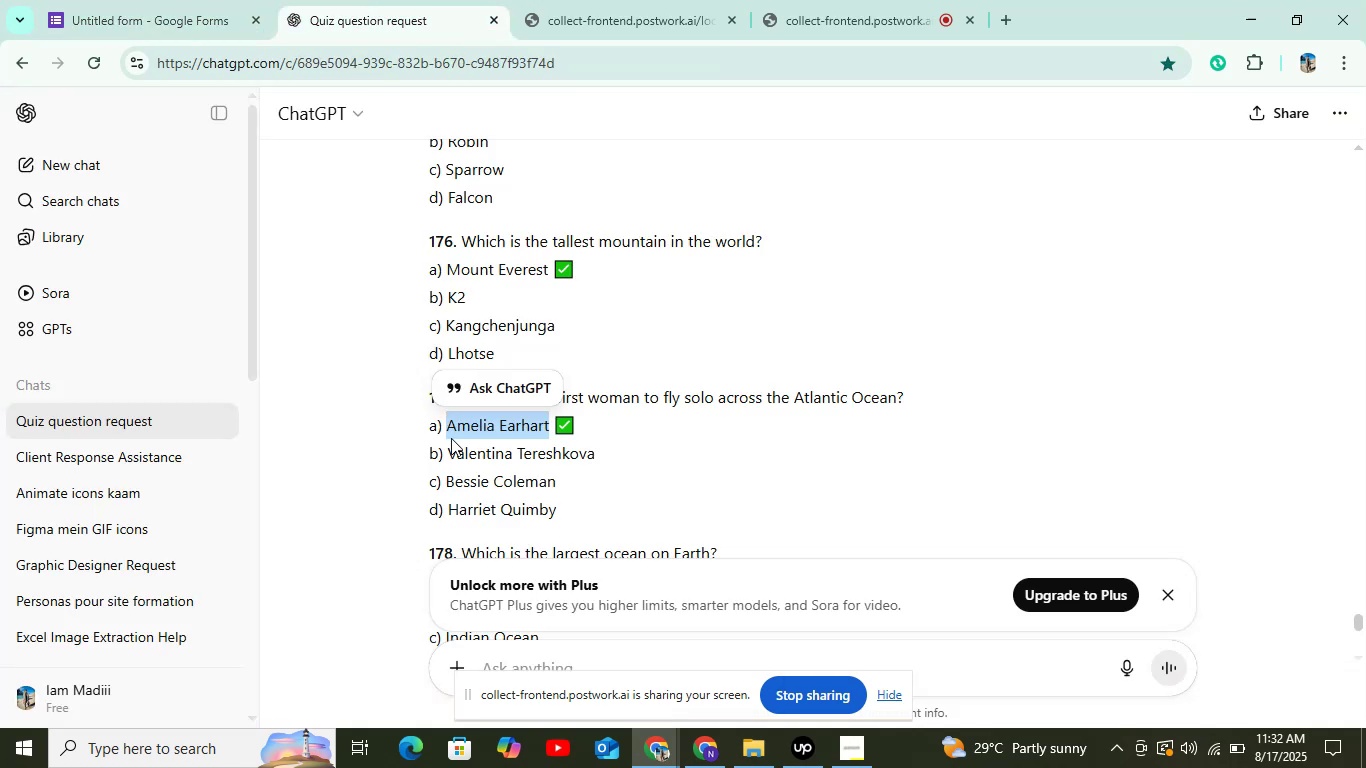 
left_click_drag(start_coordinate=[450, 457], to_coordinate=[616, 453])
 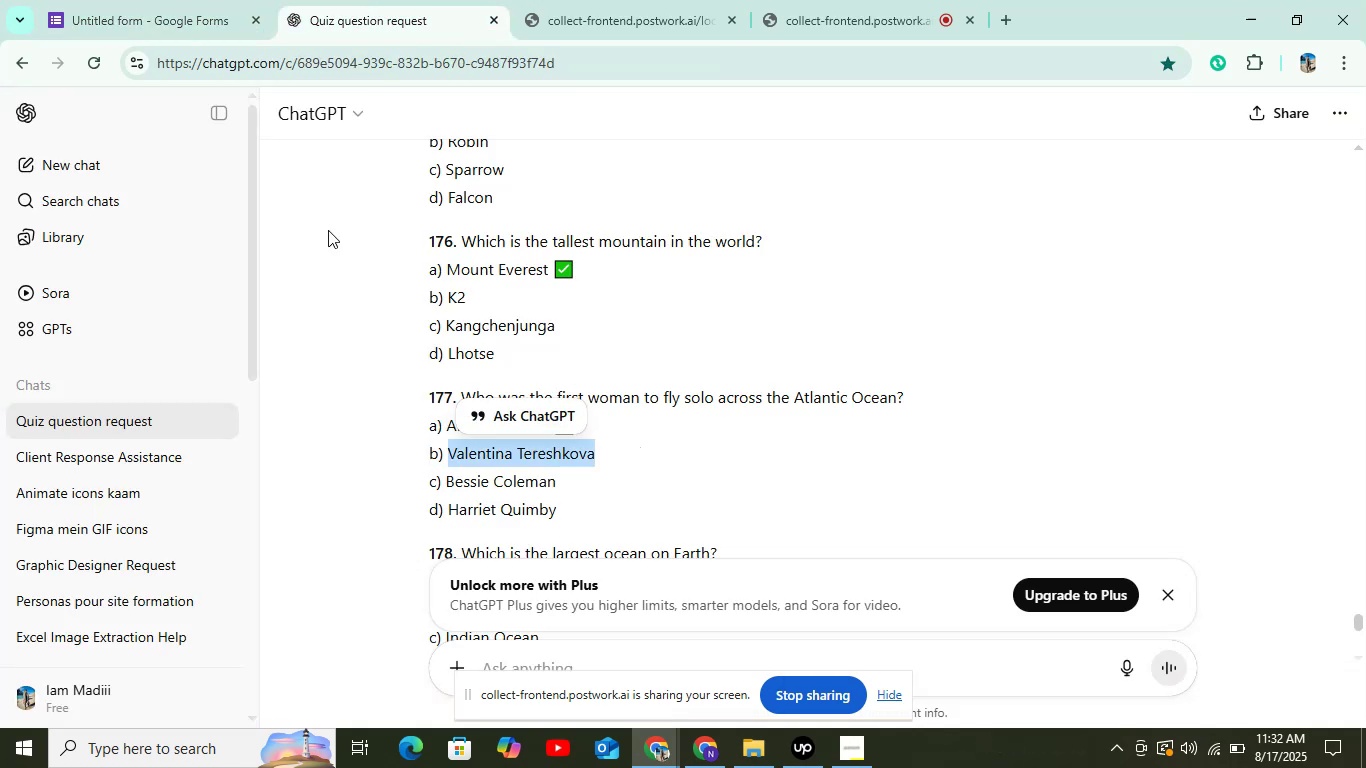 
key(Control+C)
 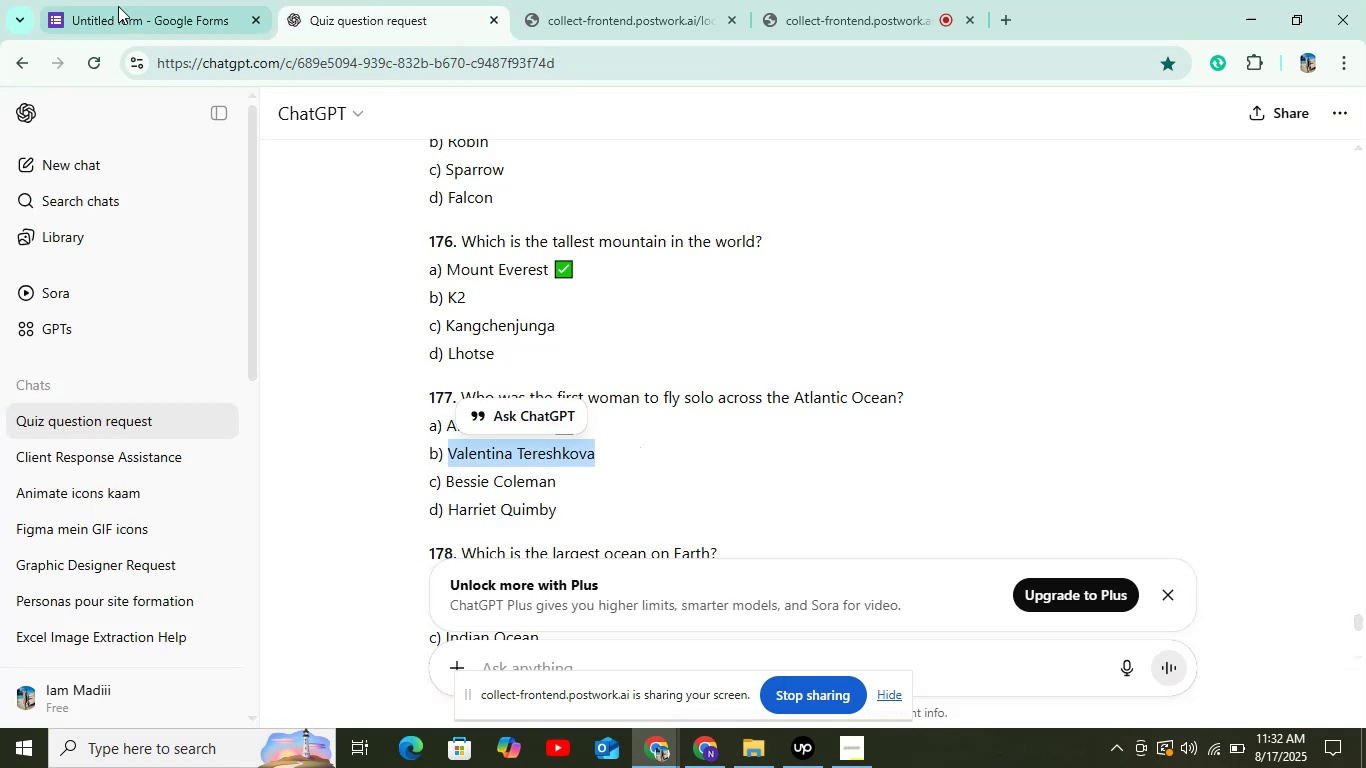 
left_click([118, 6])
 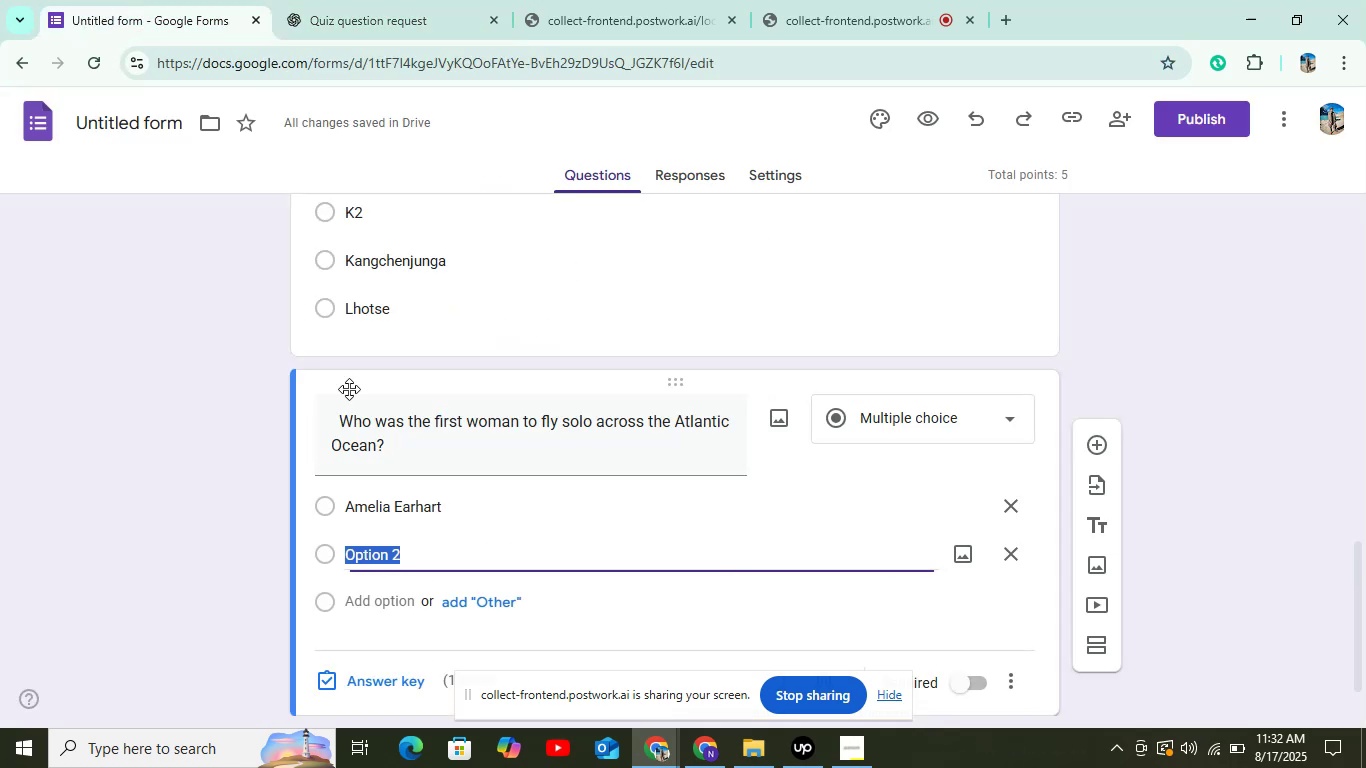 
key(Control+V)
 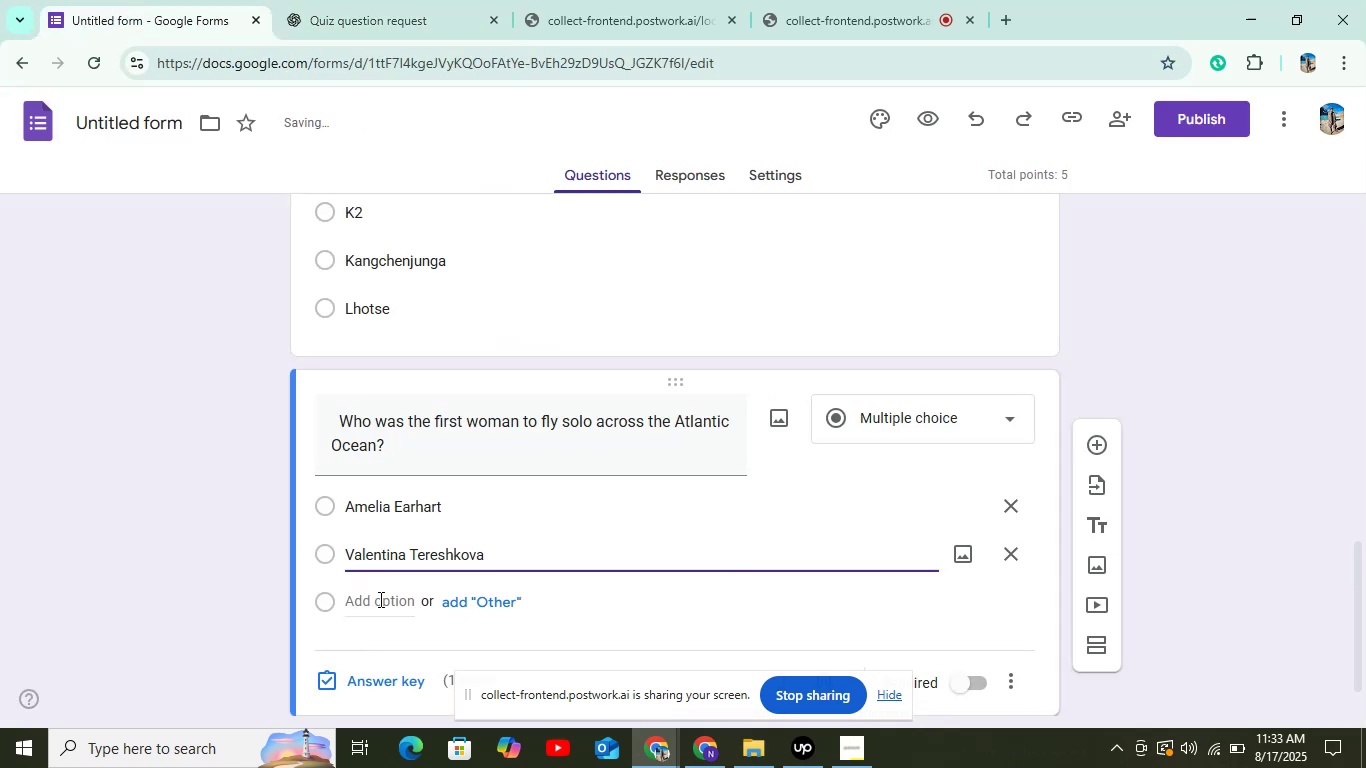 
left_click([380, 597])
 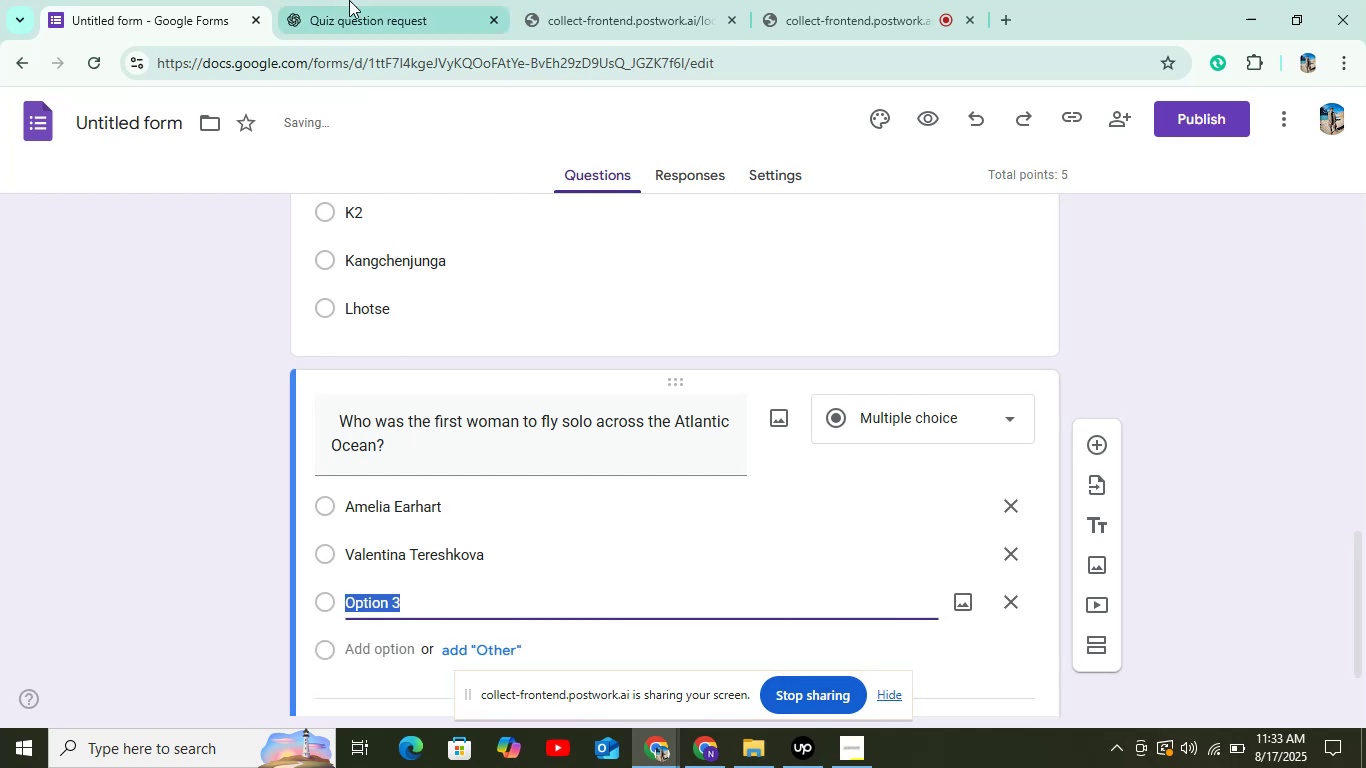 
left_click([348, 0])
 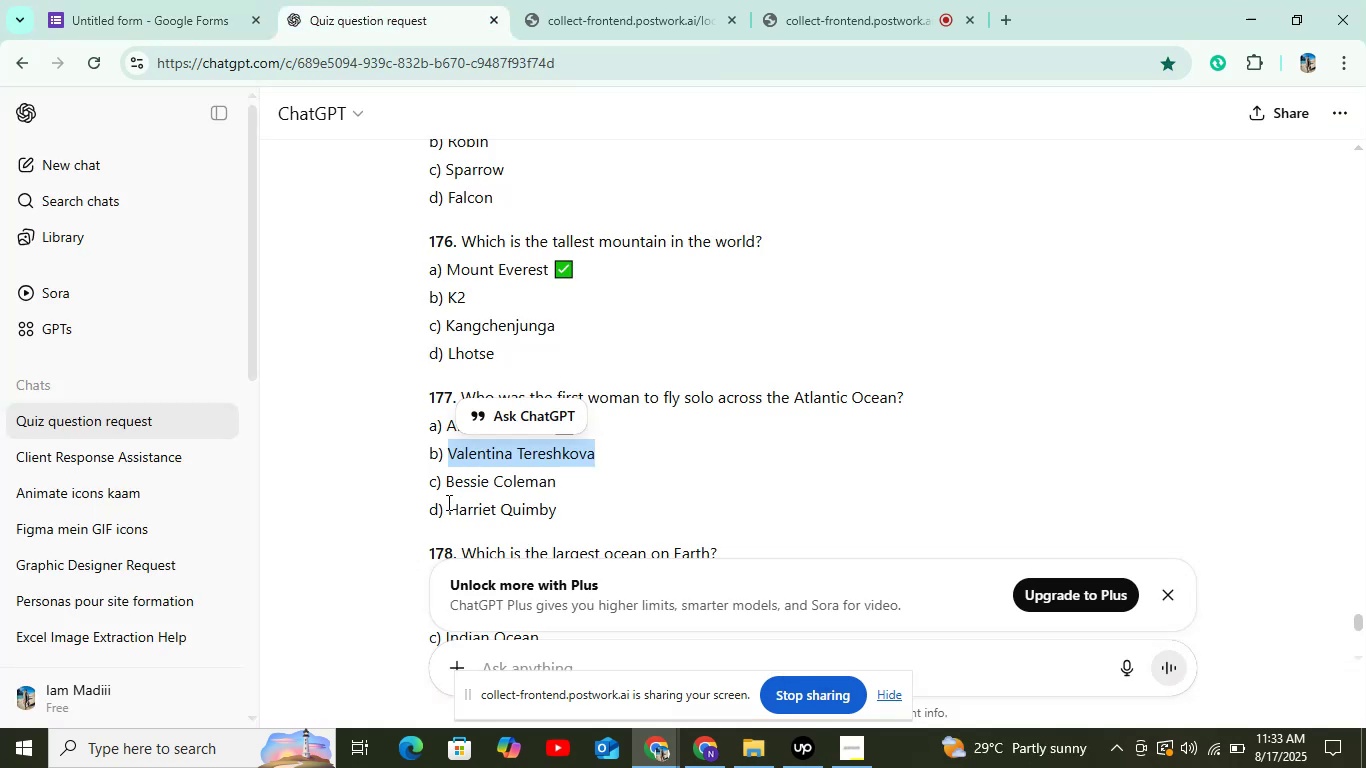 
left_click_drag(start_coordinate=[449, 480], to_coordinate=[567, 480])
 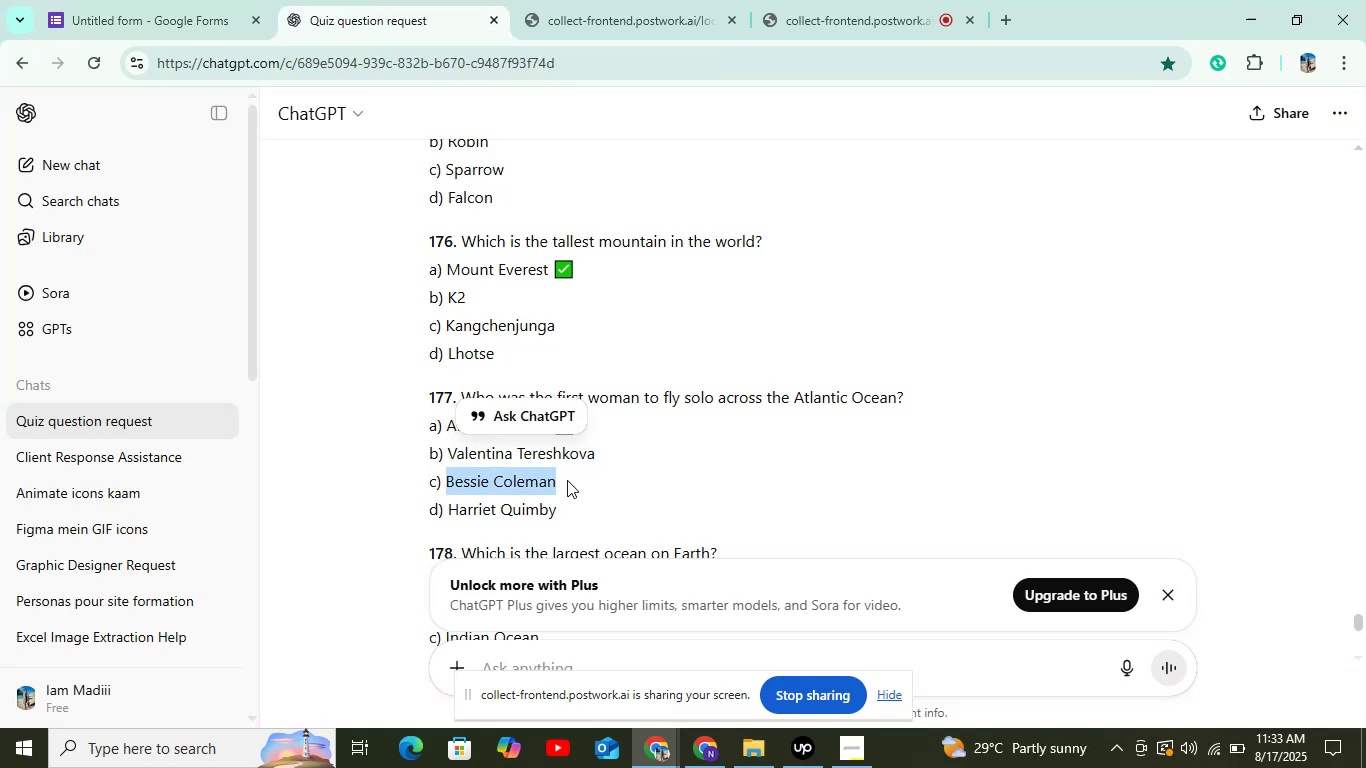 
key(Control+C)
 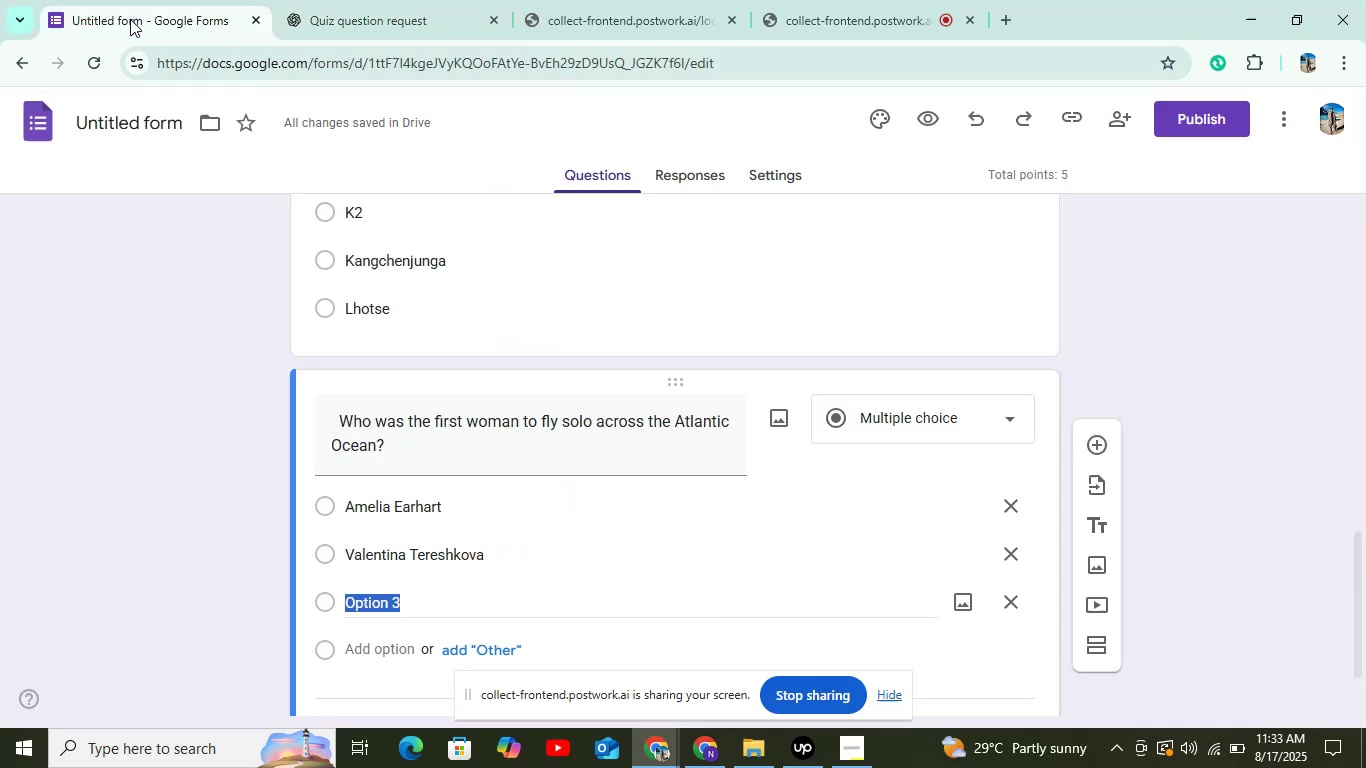 
key(Control+V)
 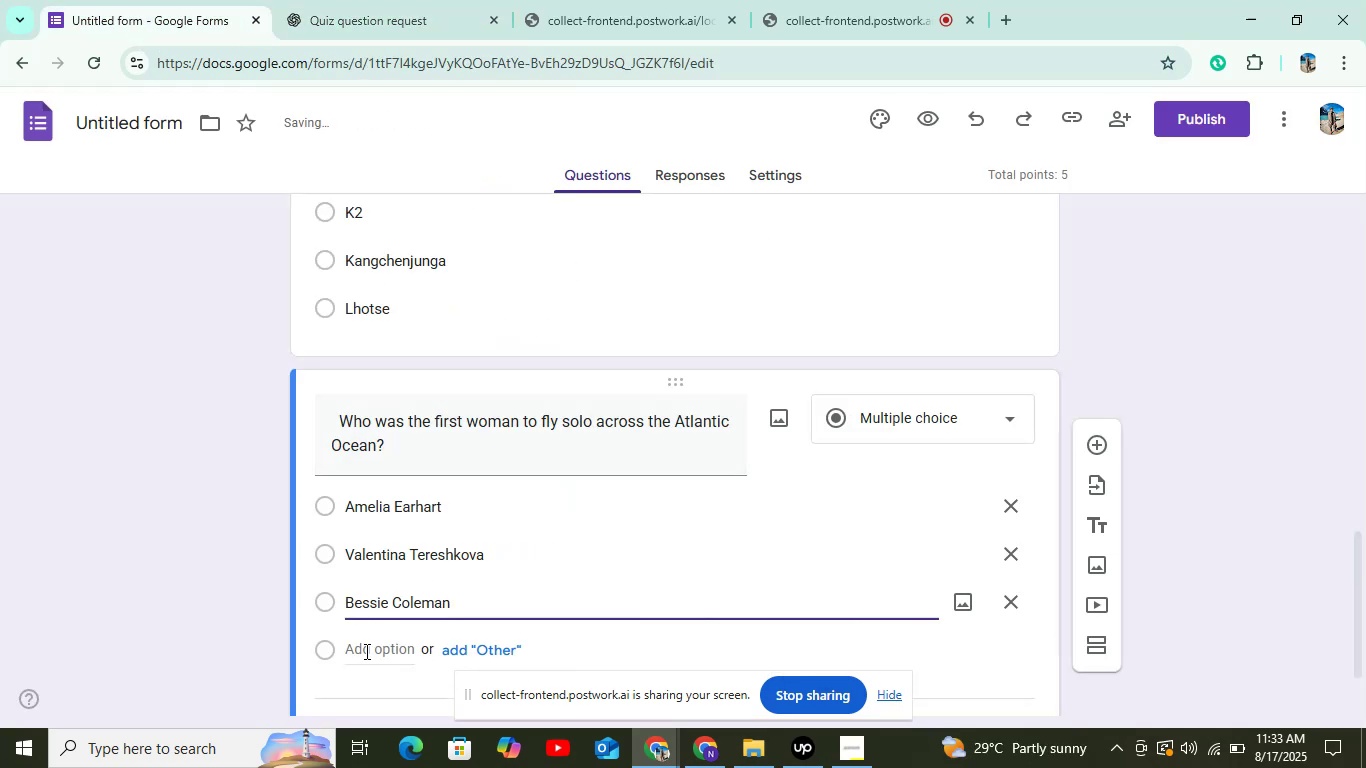 
left_click([365, 651])
 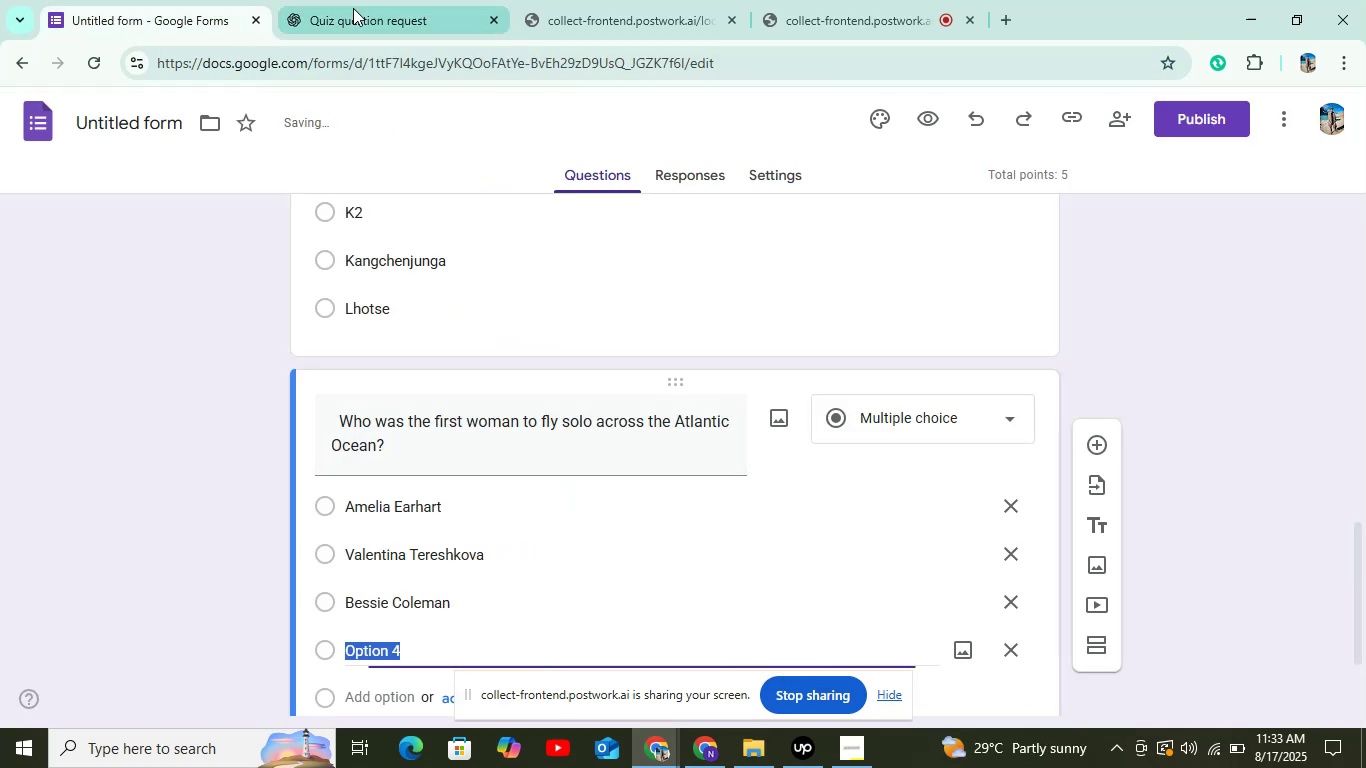 
left_click([353, 6])
 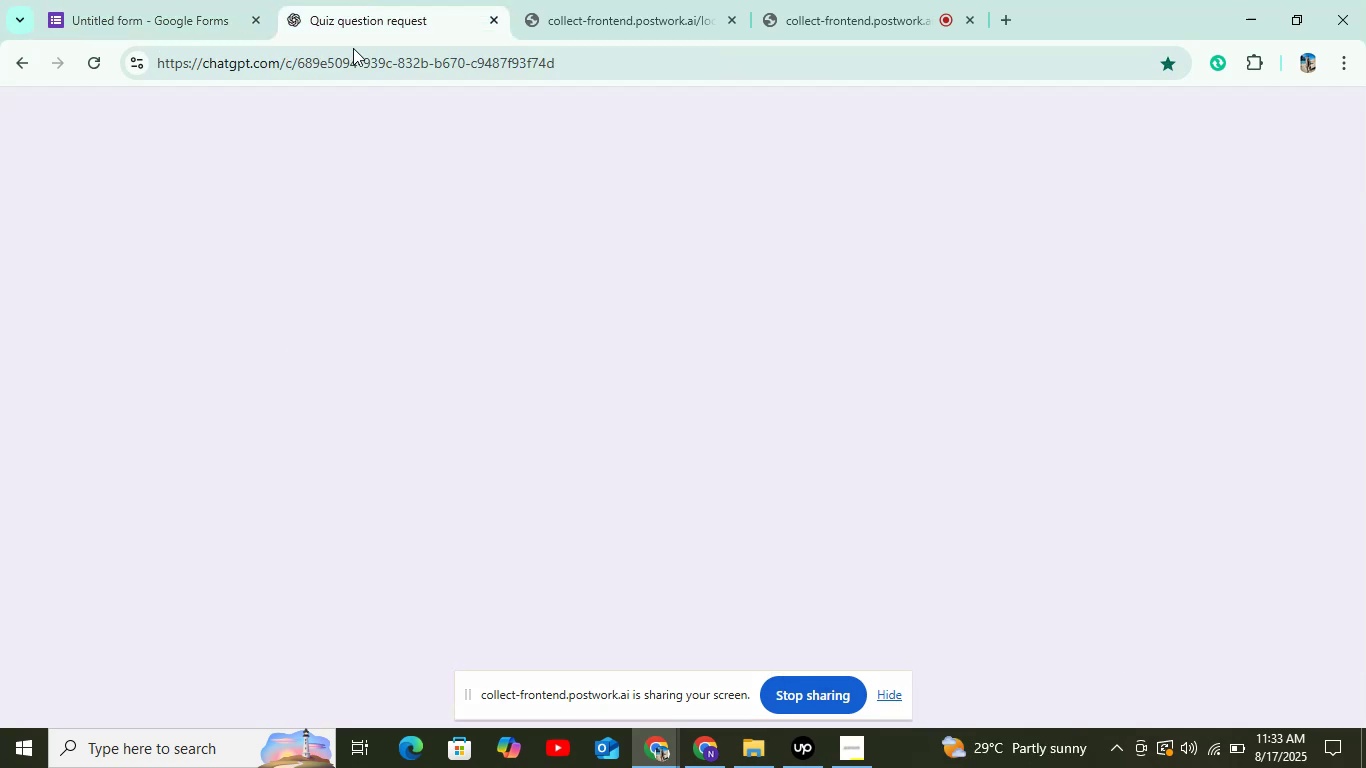 
mouse_move([444, 436])
 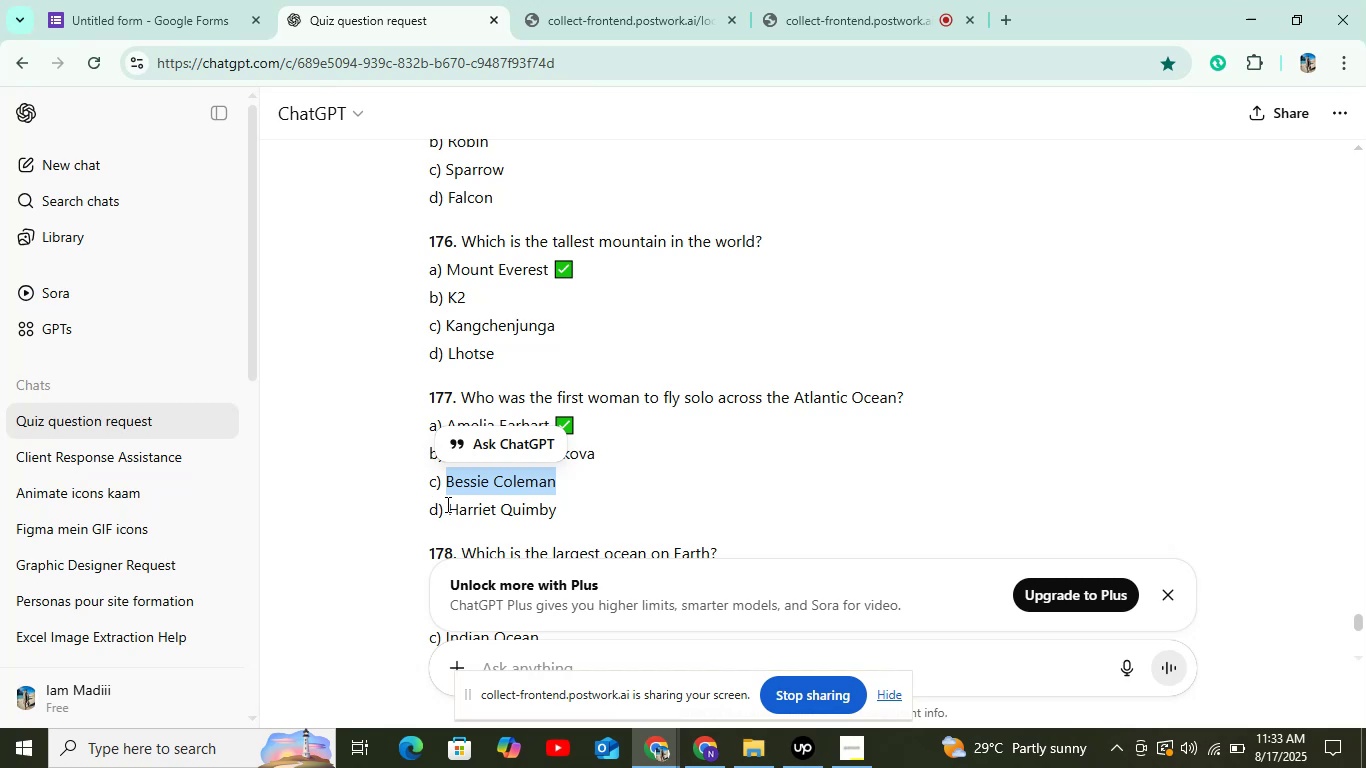 
left_click_drag(start_coordinate=[450, 504], to_coordinate=[573, 509])
 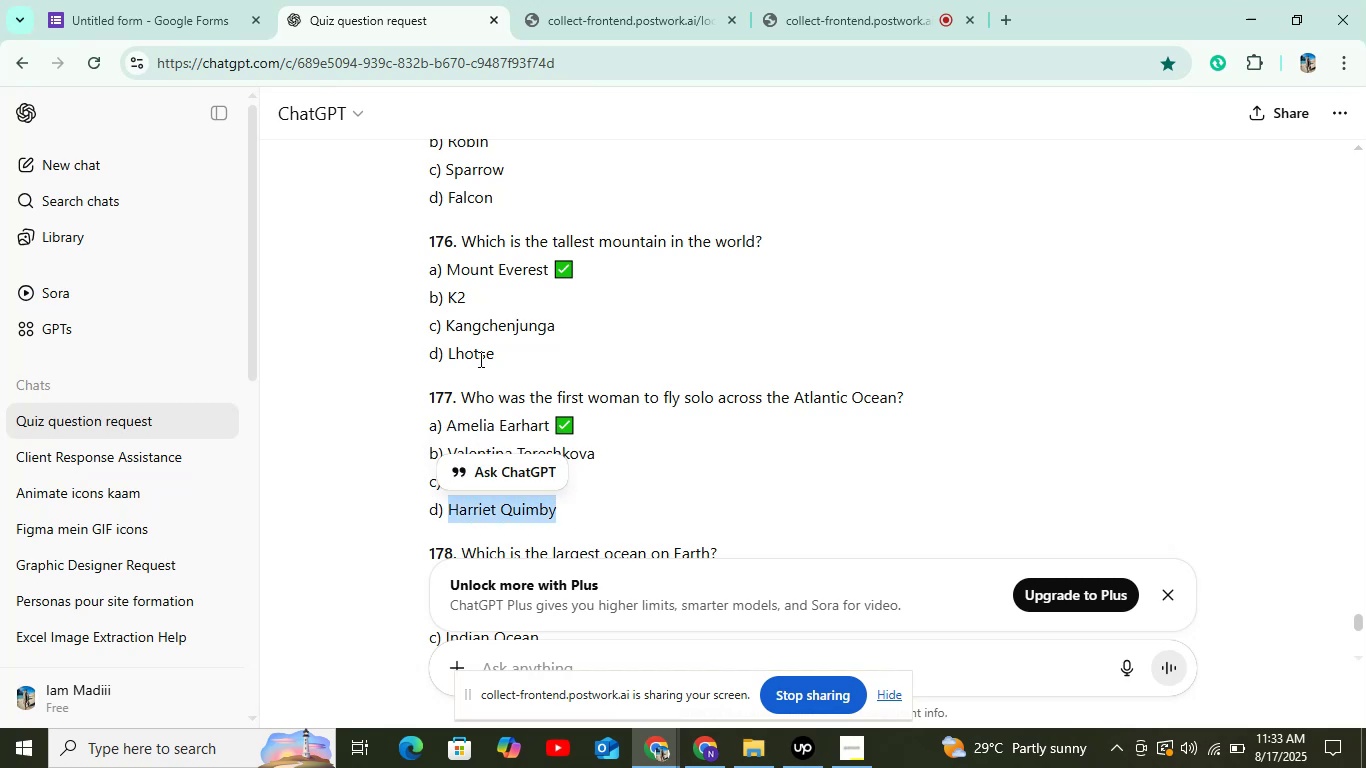 
key(Control+C)
 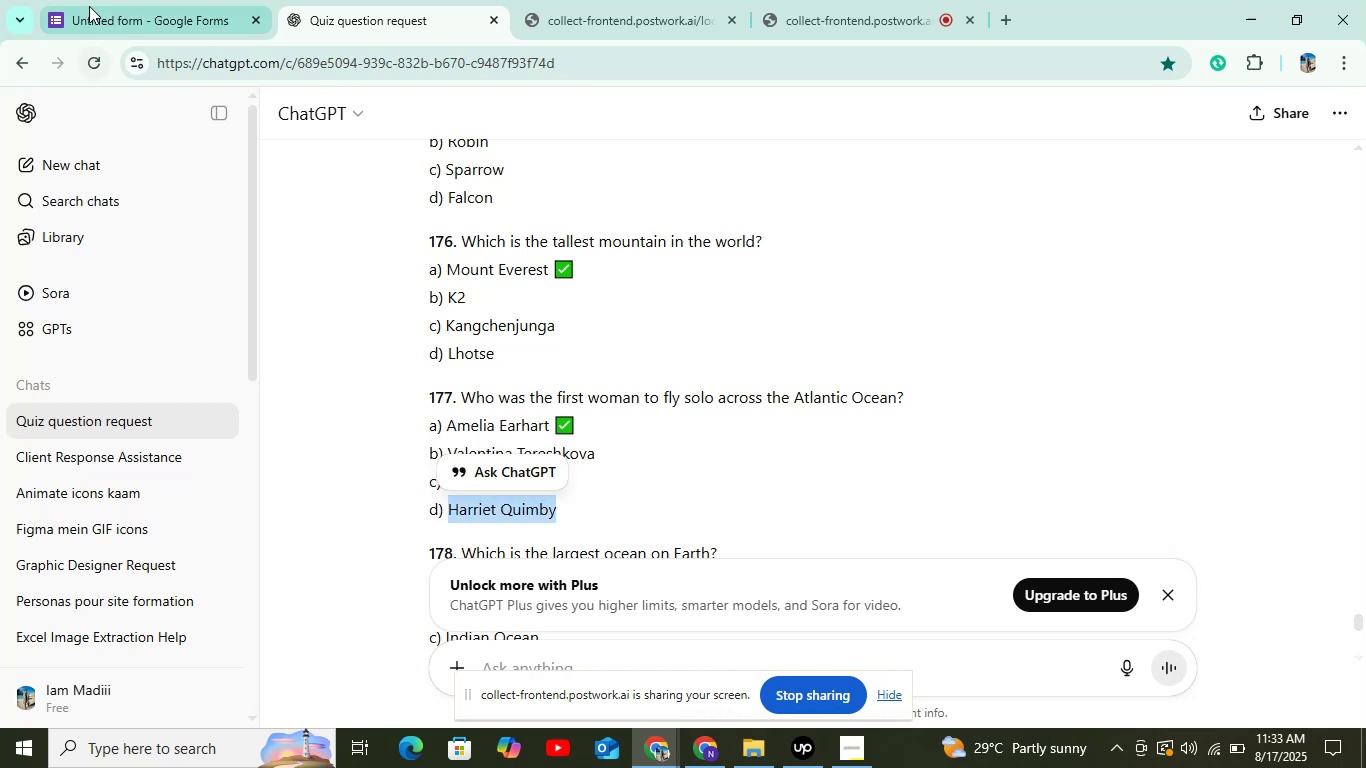 
left_click([90, 6])
 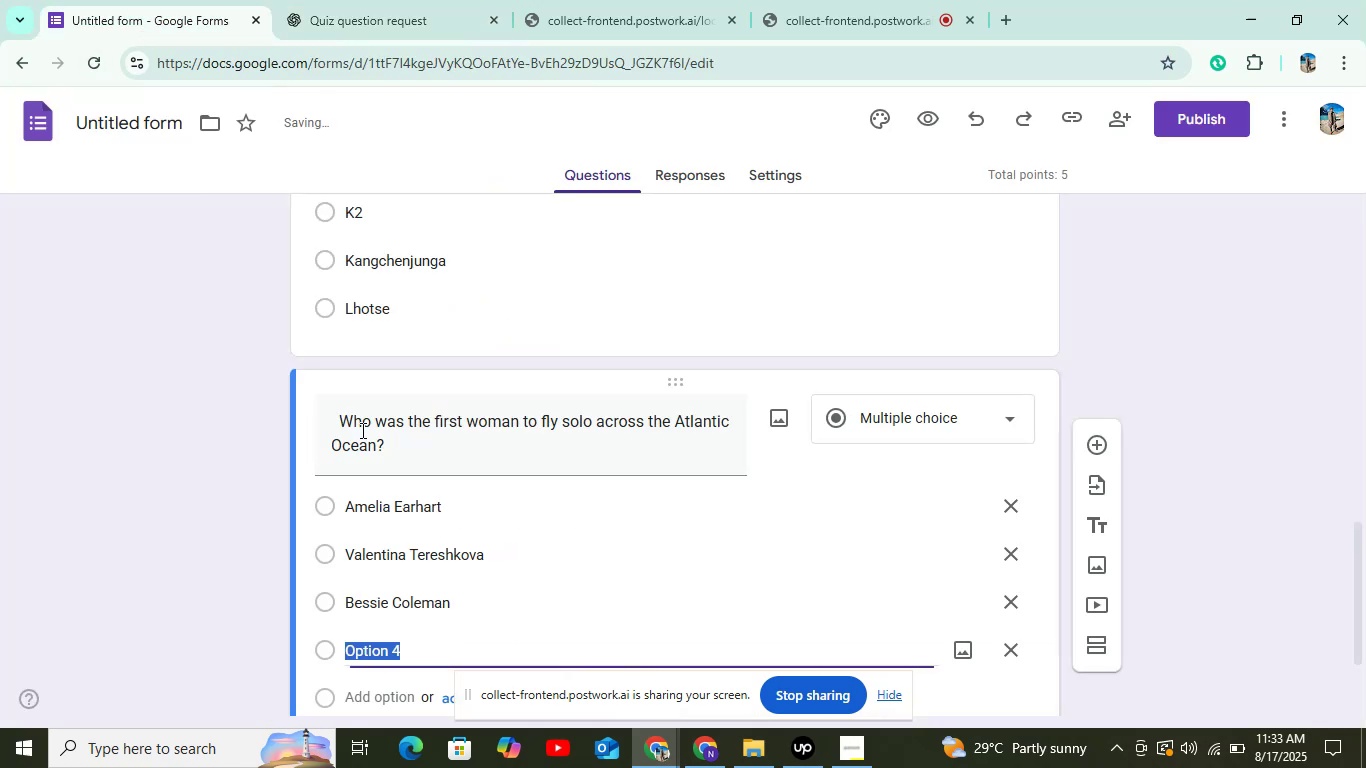 
key(Control+V)
 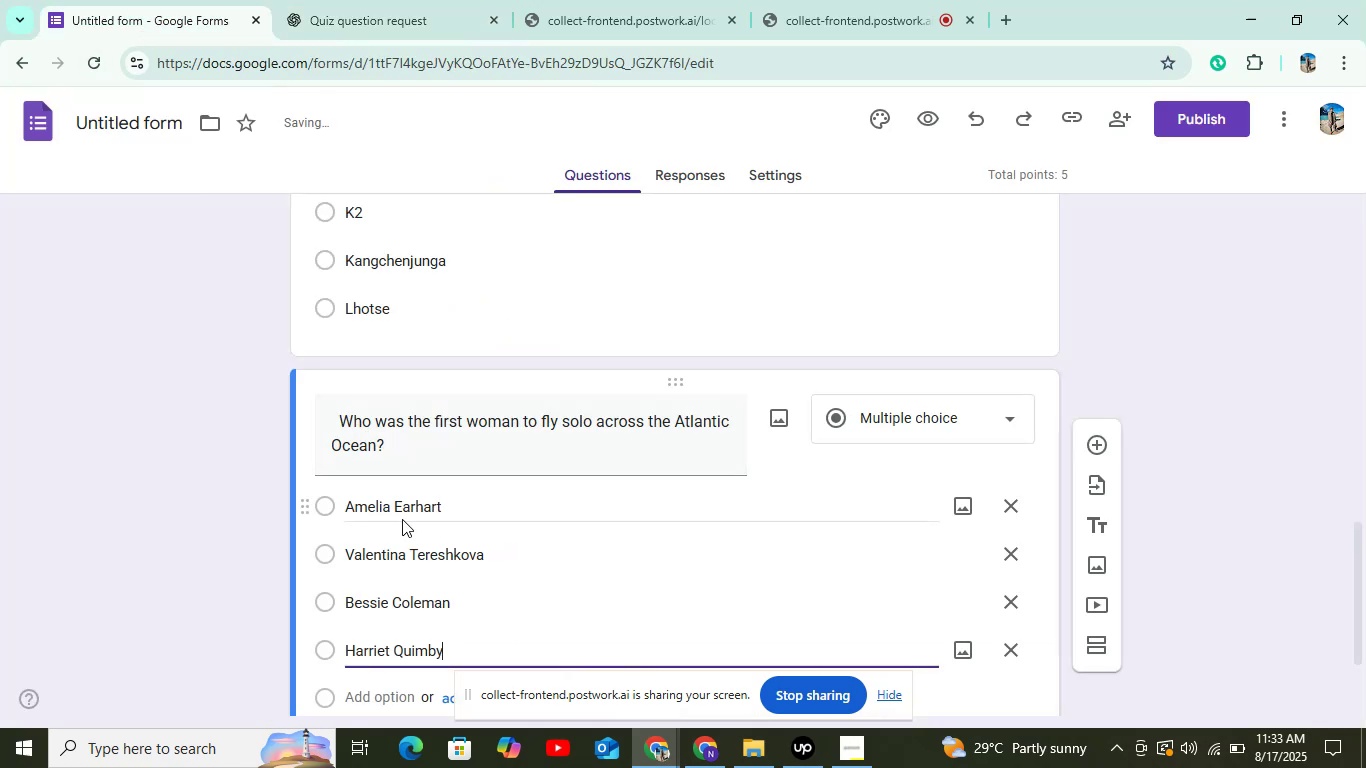 
scroll: coordinate [405, 517], scroll_direction: down, amount: 3.0
 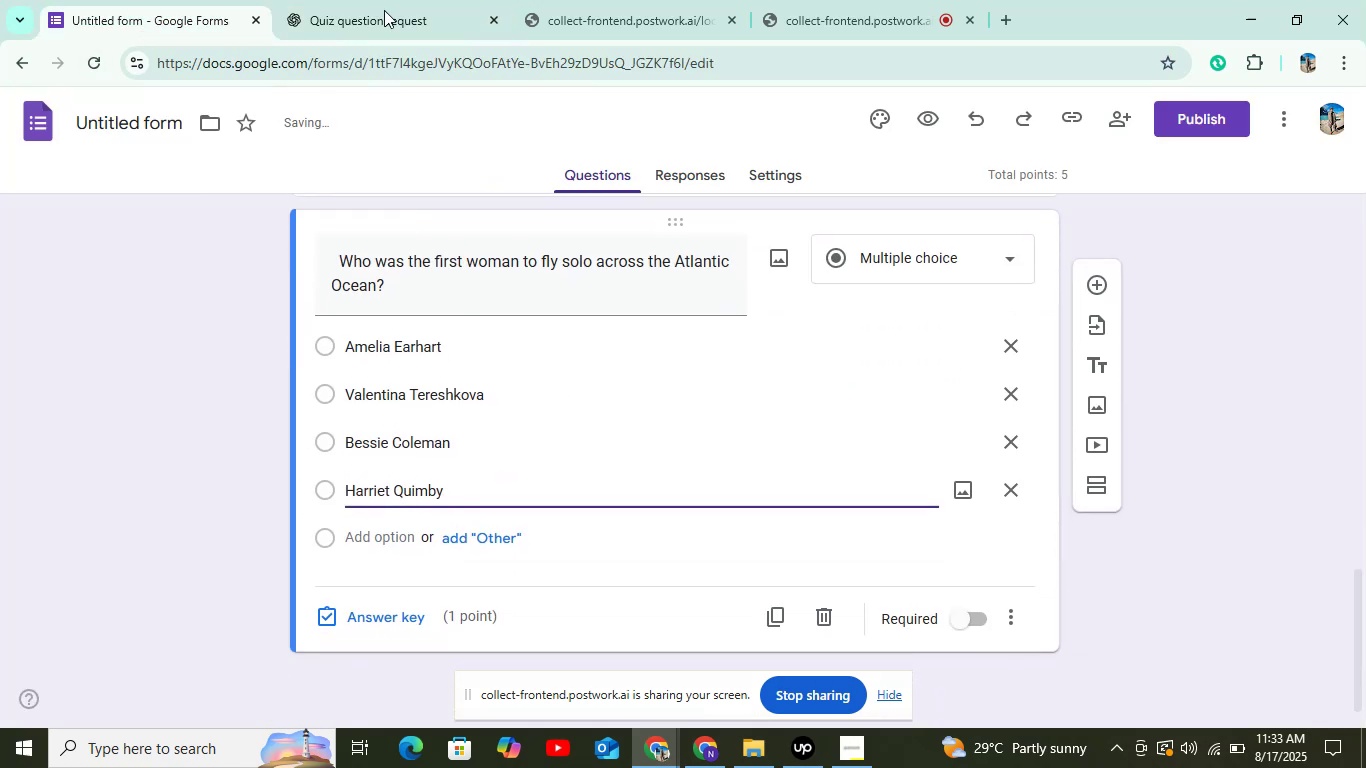 
left_click([388, 3])
 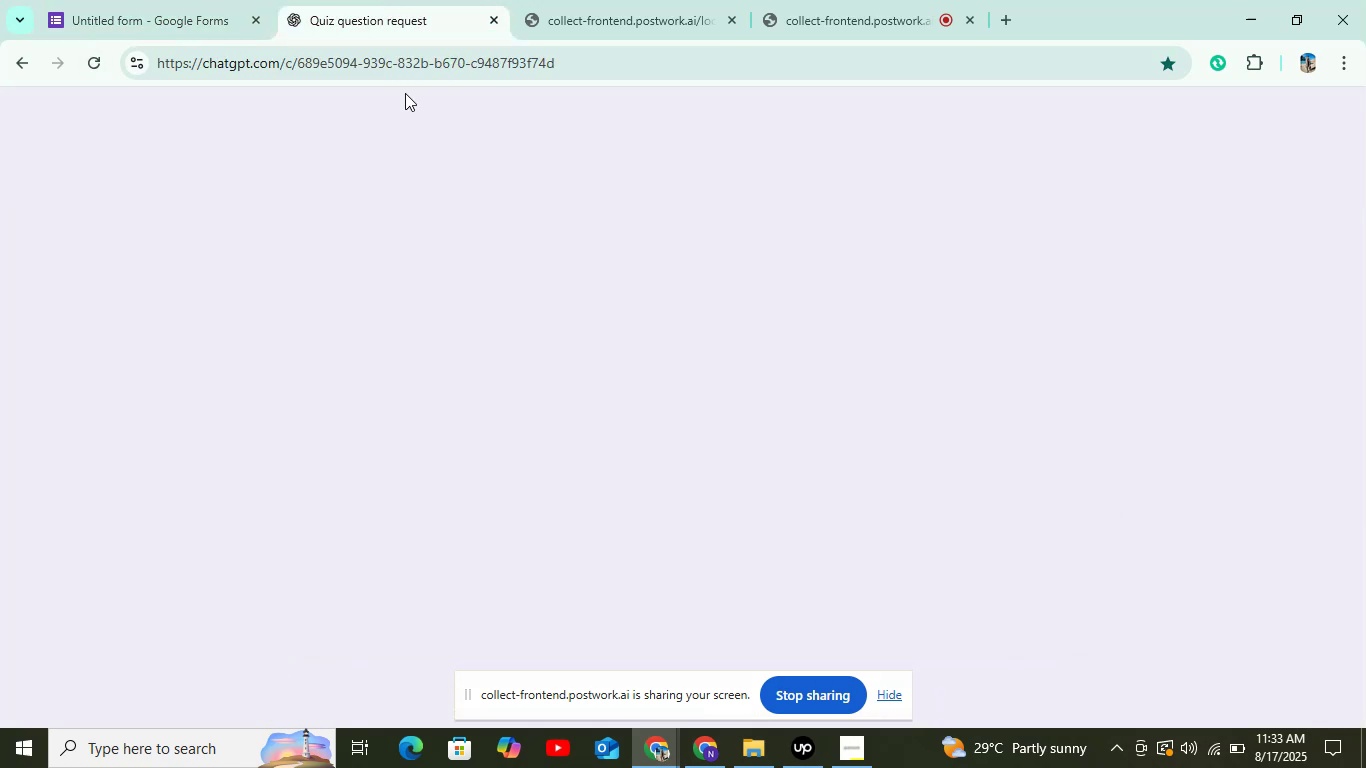 
mouse_move([499, 390])
 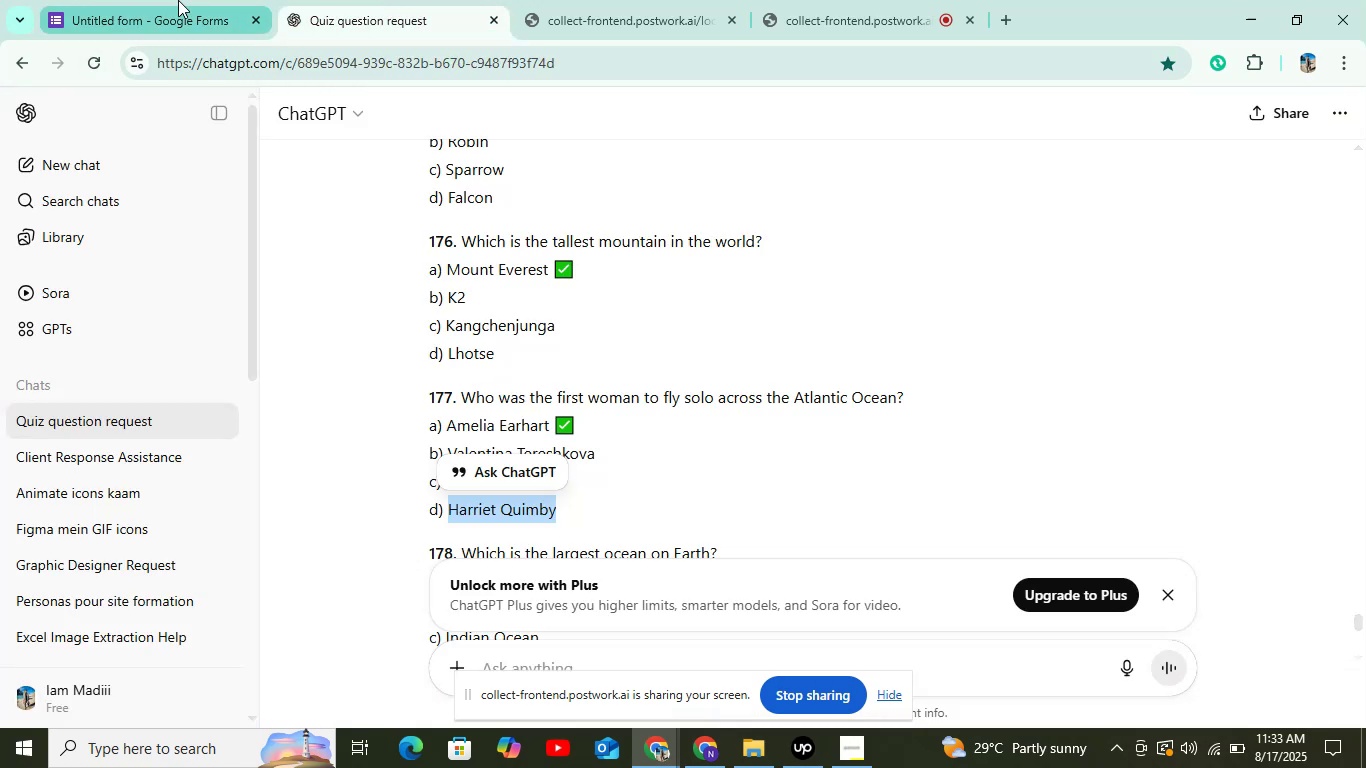 
left_click([178, 0])
 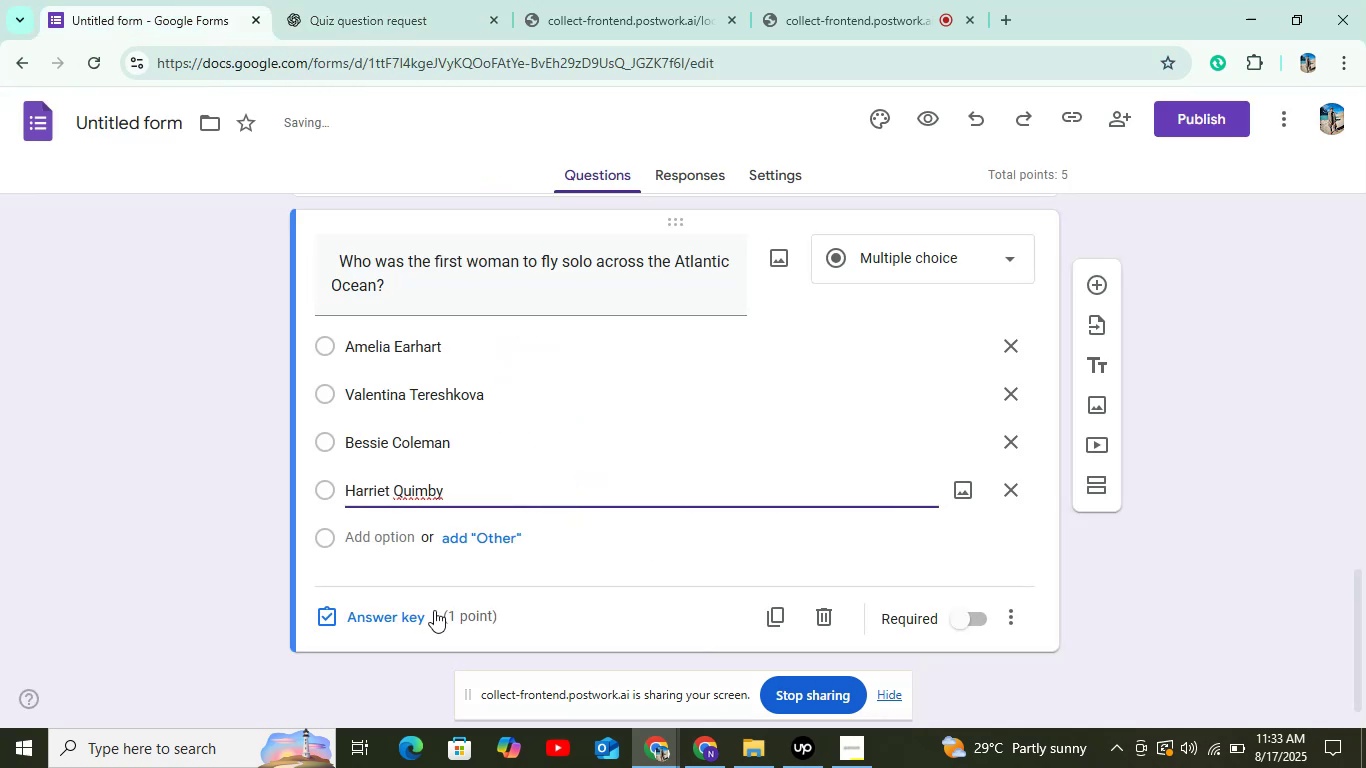 
left_click([416, 617])
 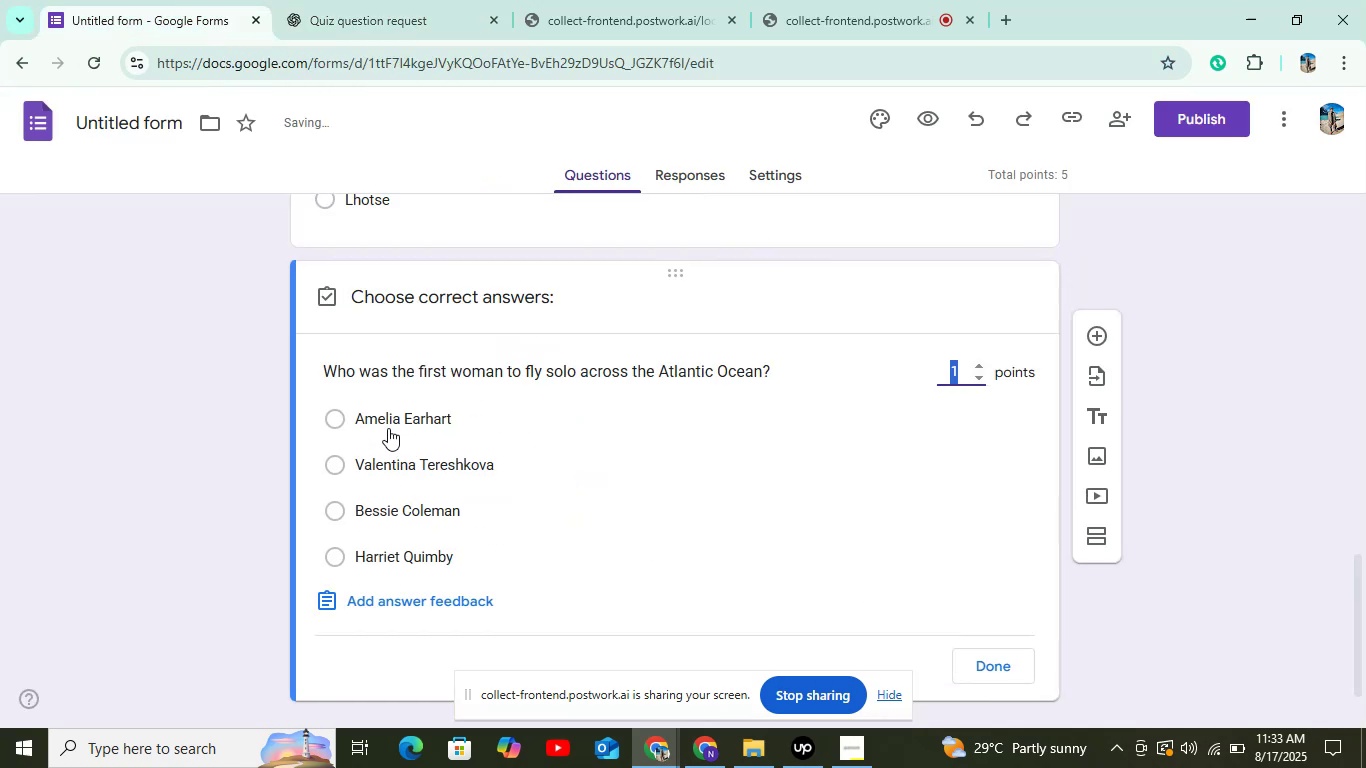 
left_click([388, 428])
 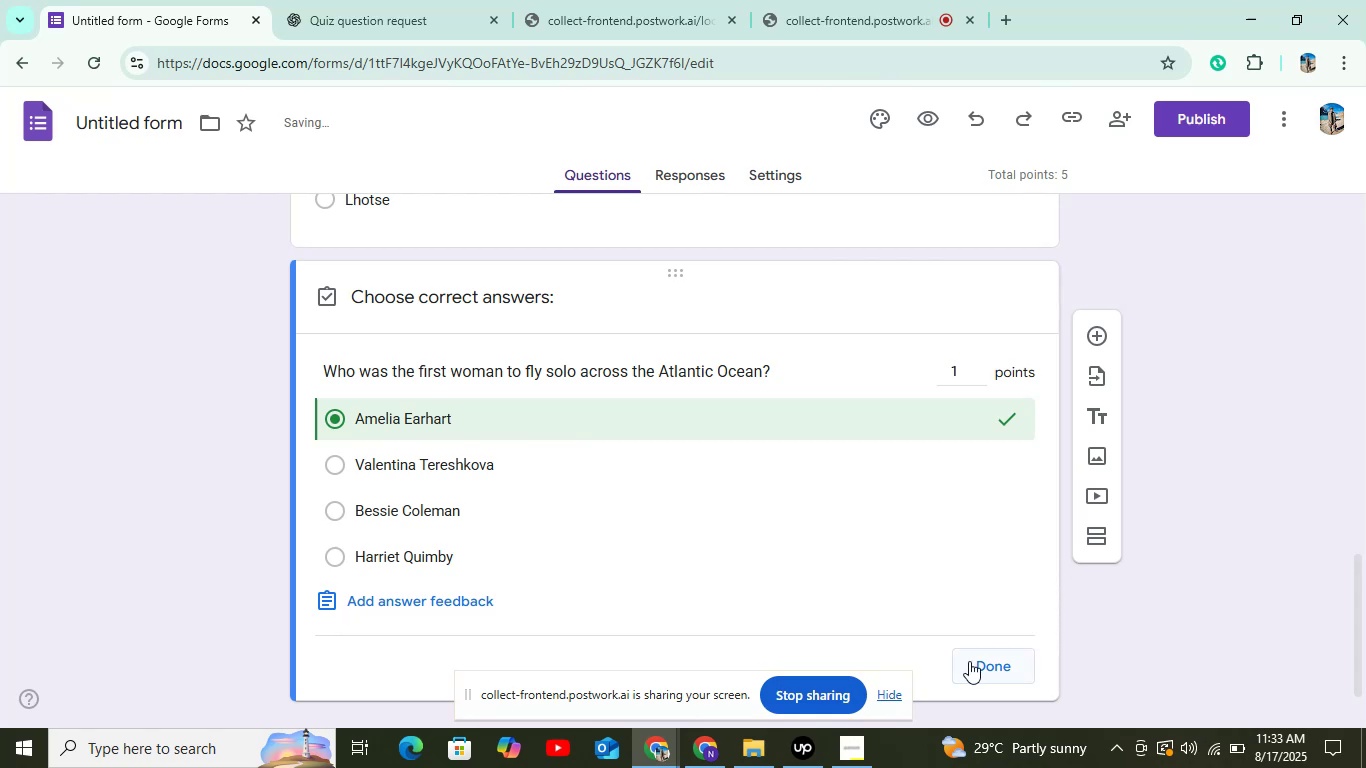 
left_click([968, 663])
 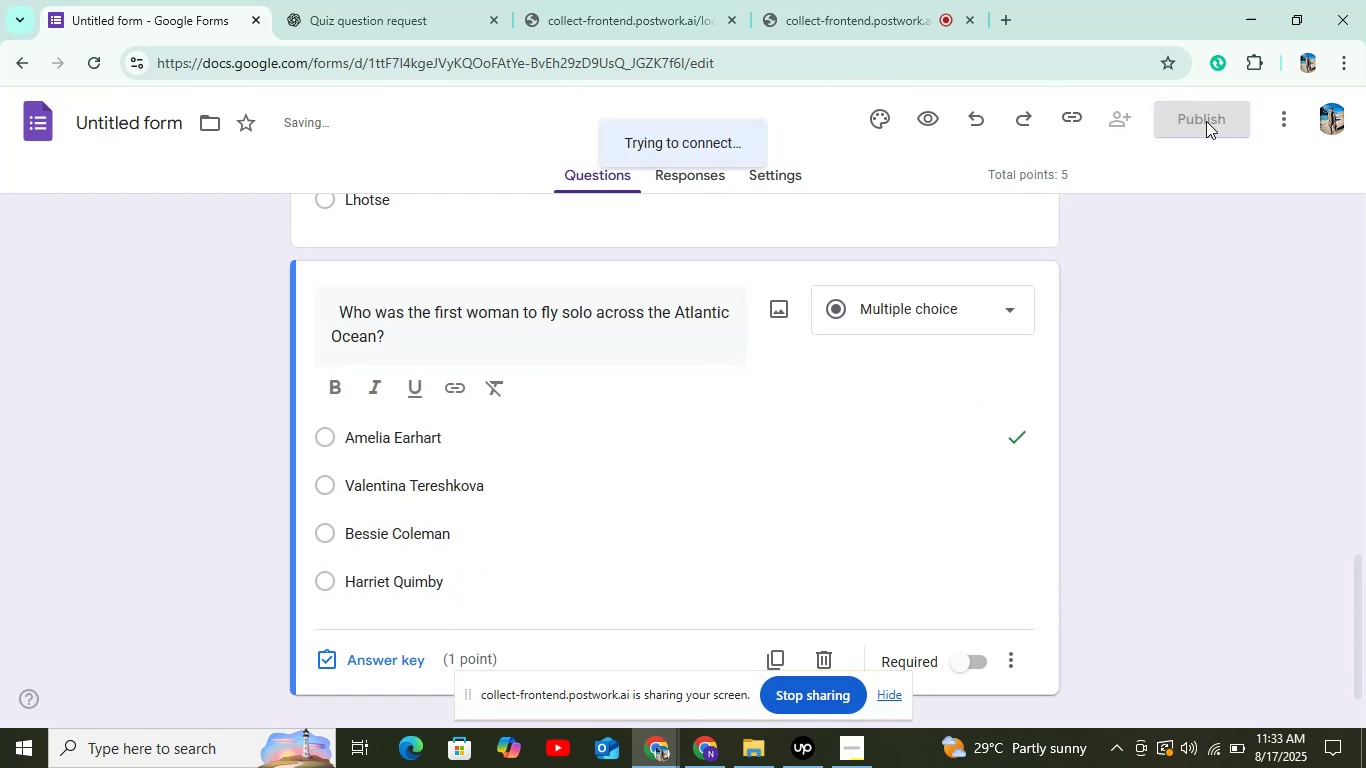 
scroll: coordinate [1096, 405], scroll_direction: down, amount: 4.0
 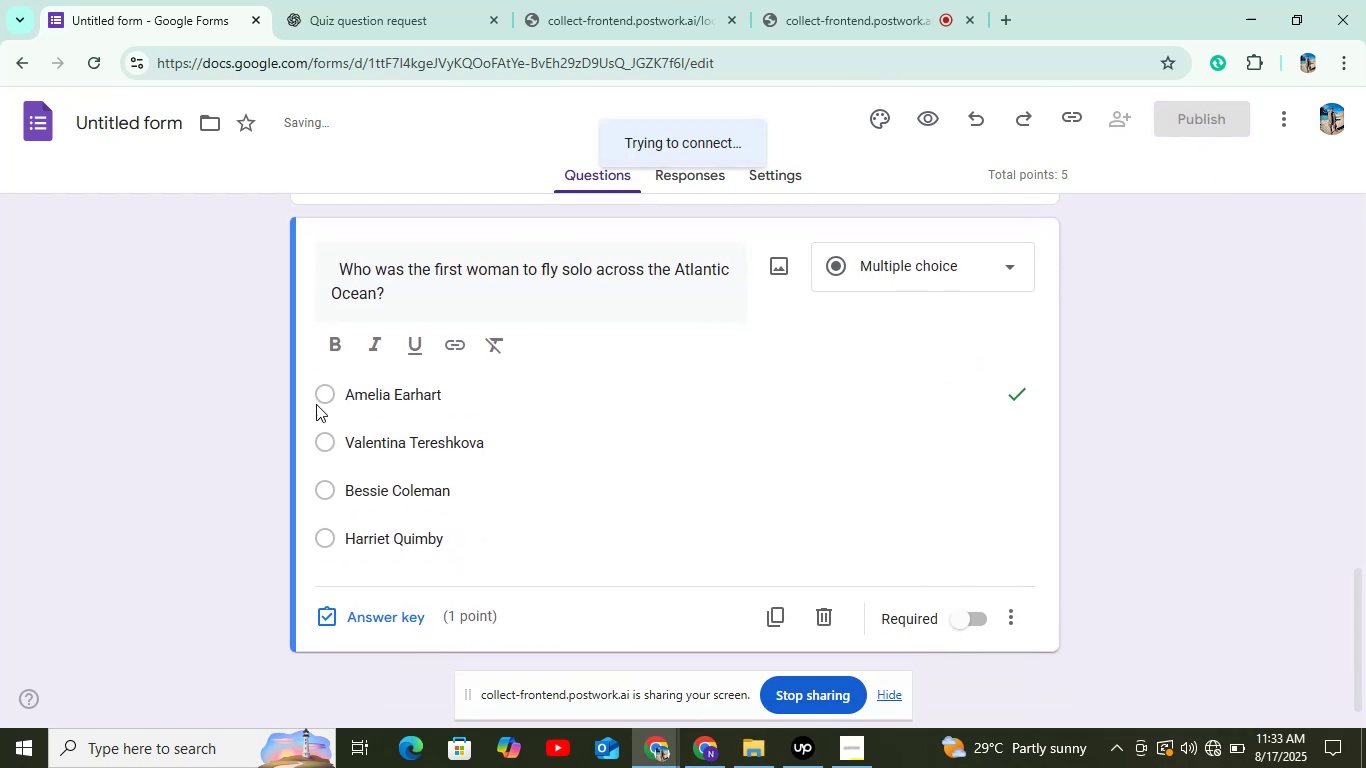 
left_click([219, 371])
 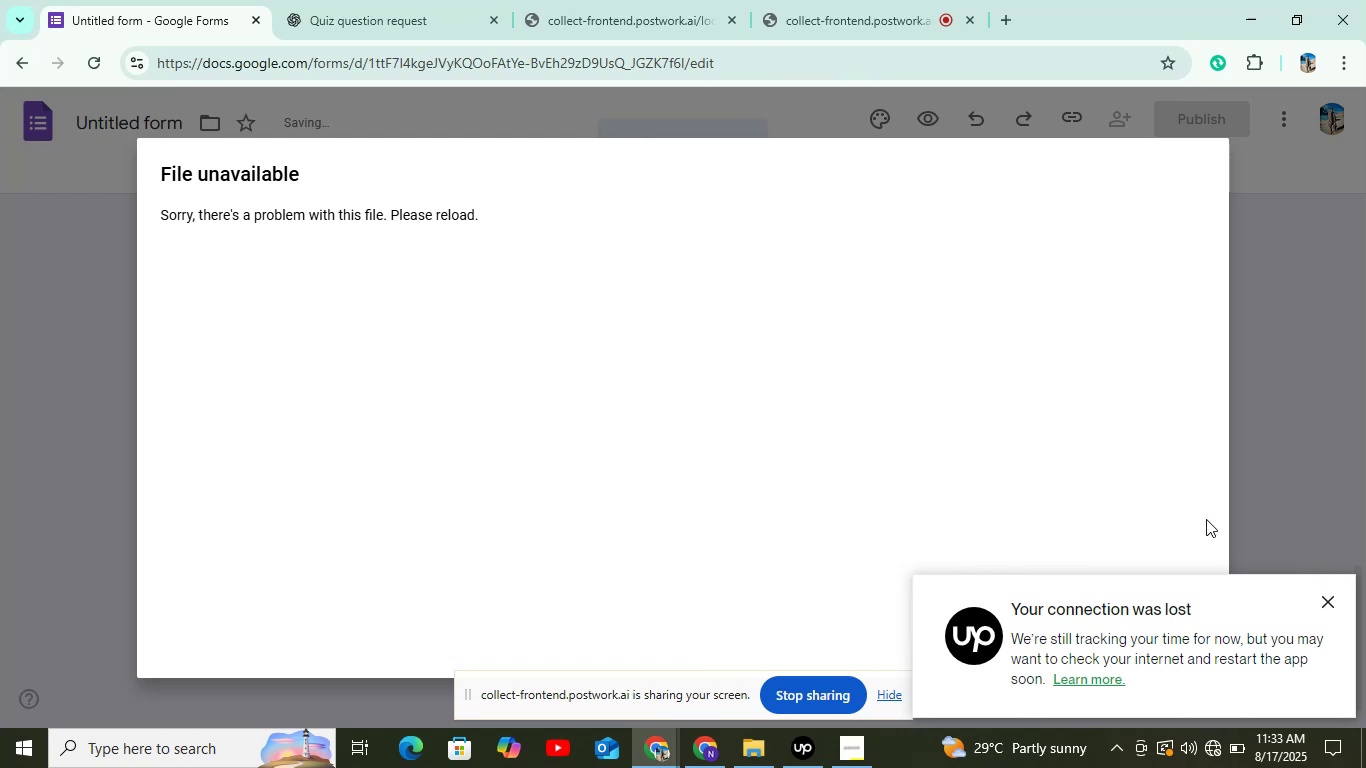 
wait(5.47)
 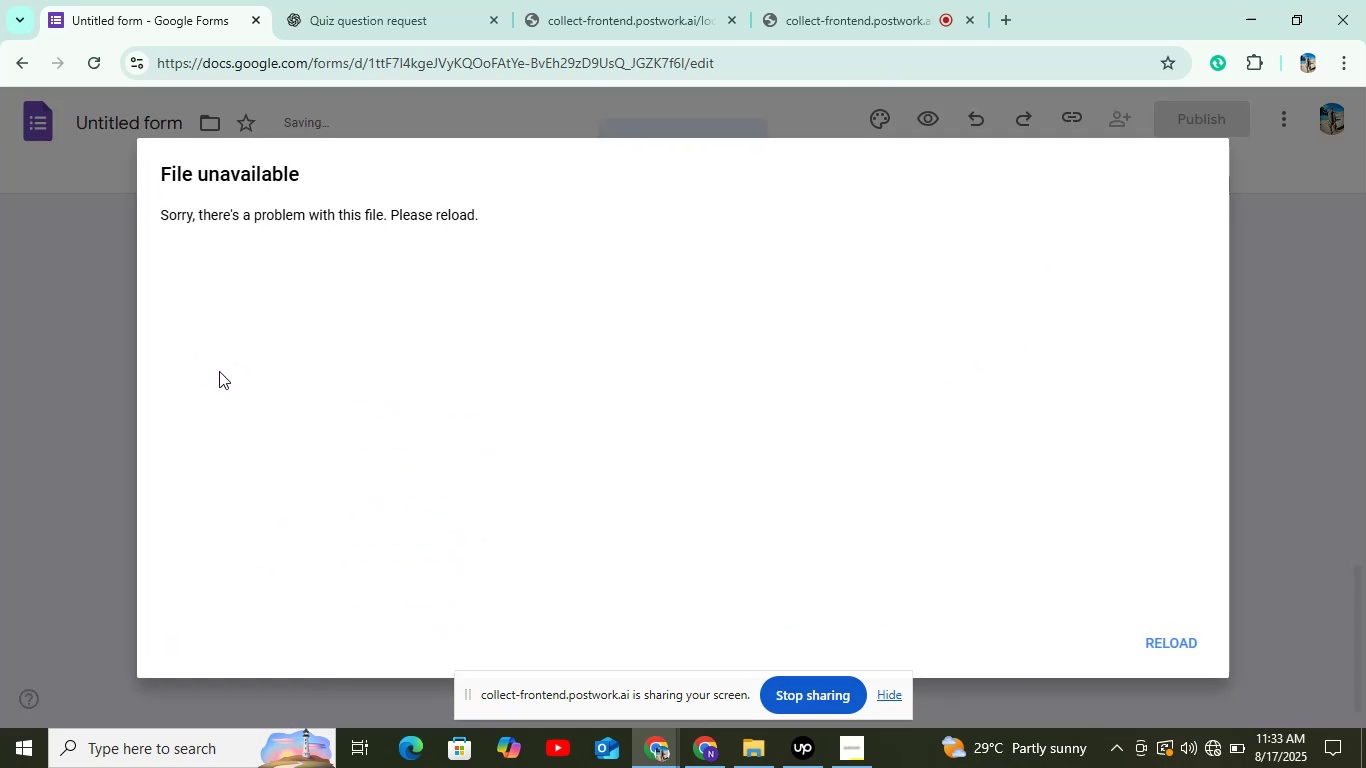 
left_click([1212, 754])
 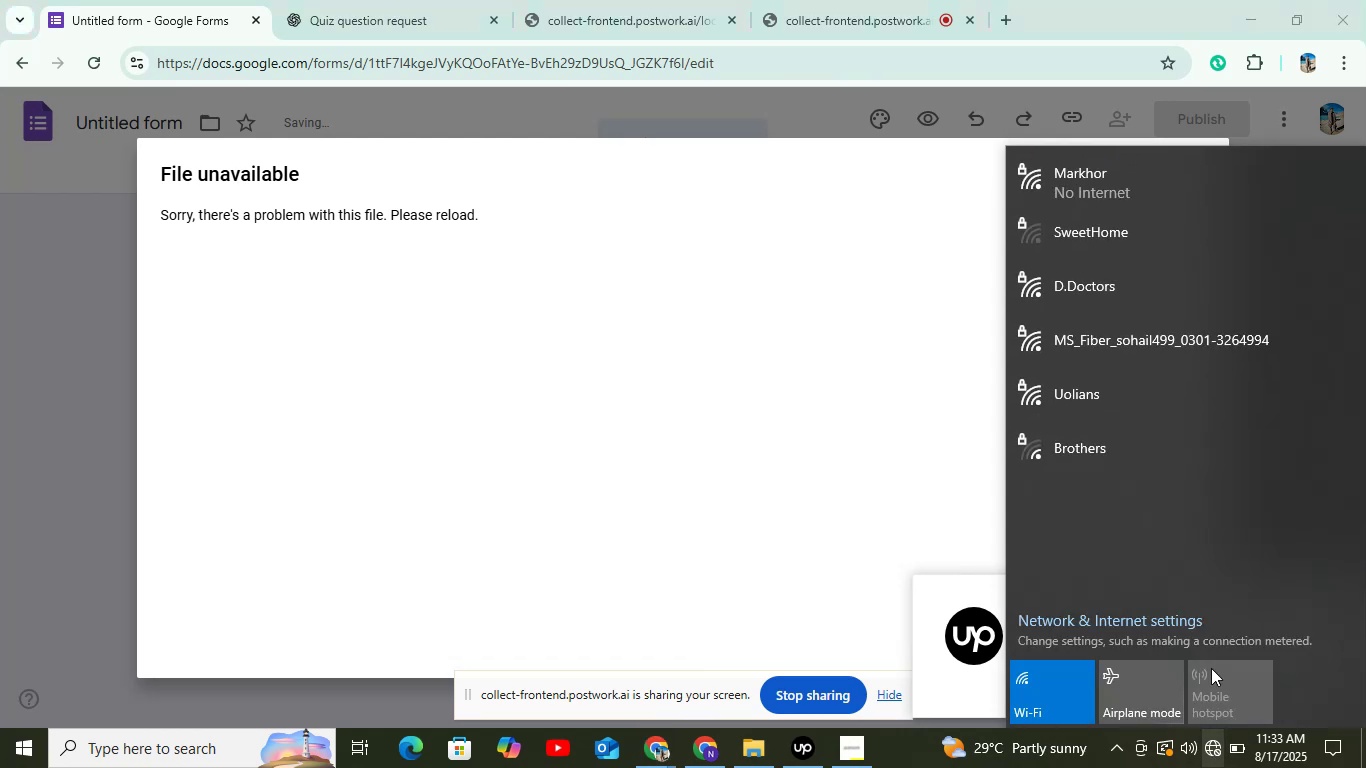 
left_click([1073, 201])
 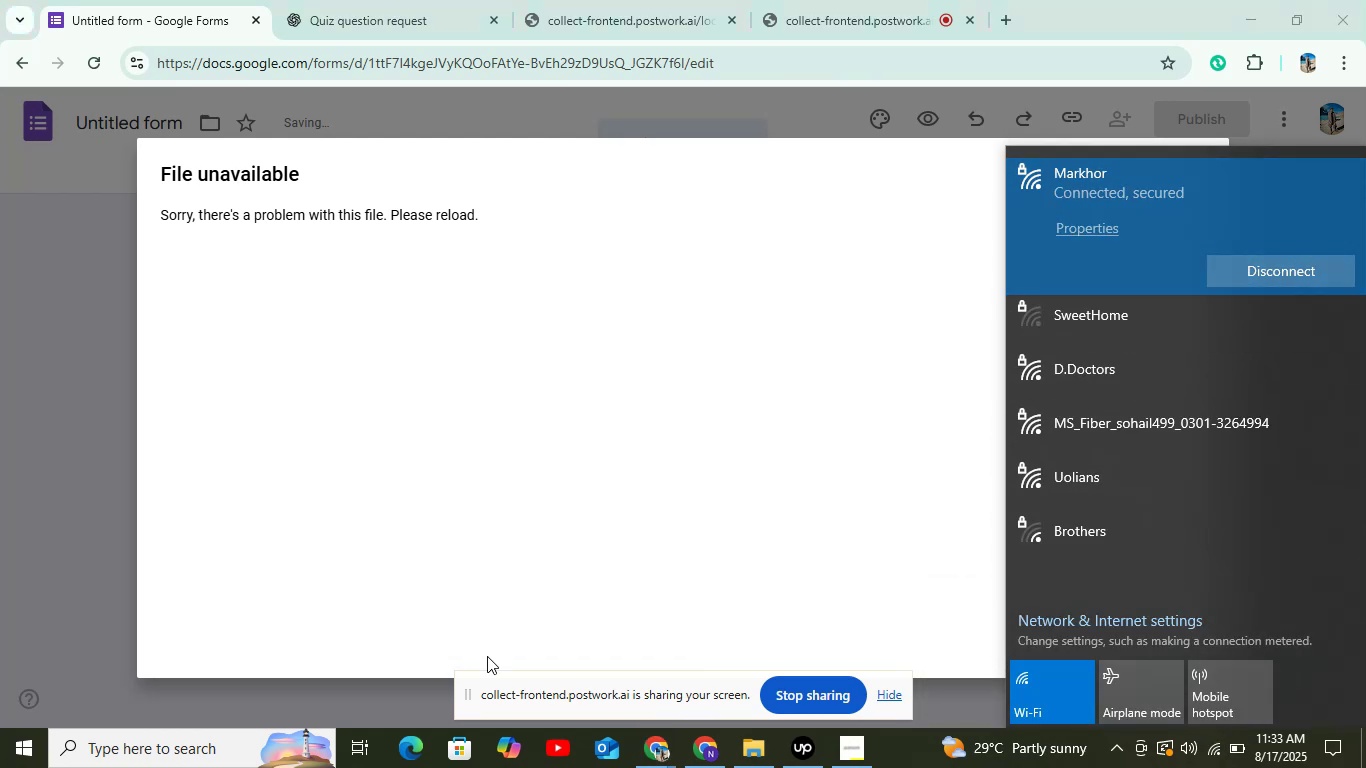 
left_click([0, 574])
 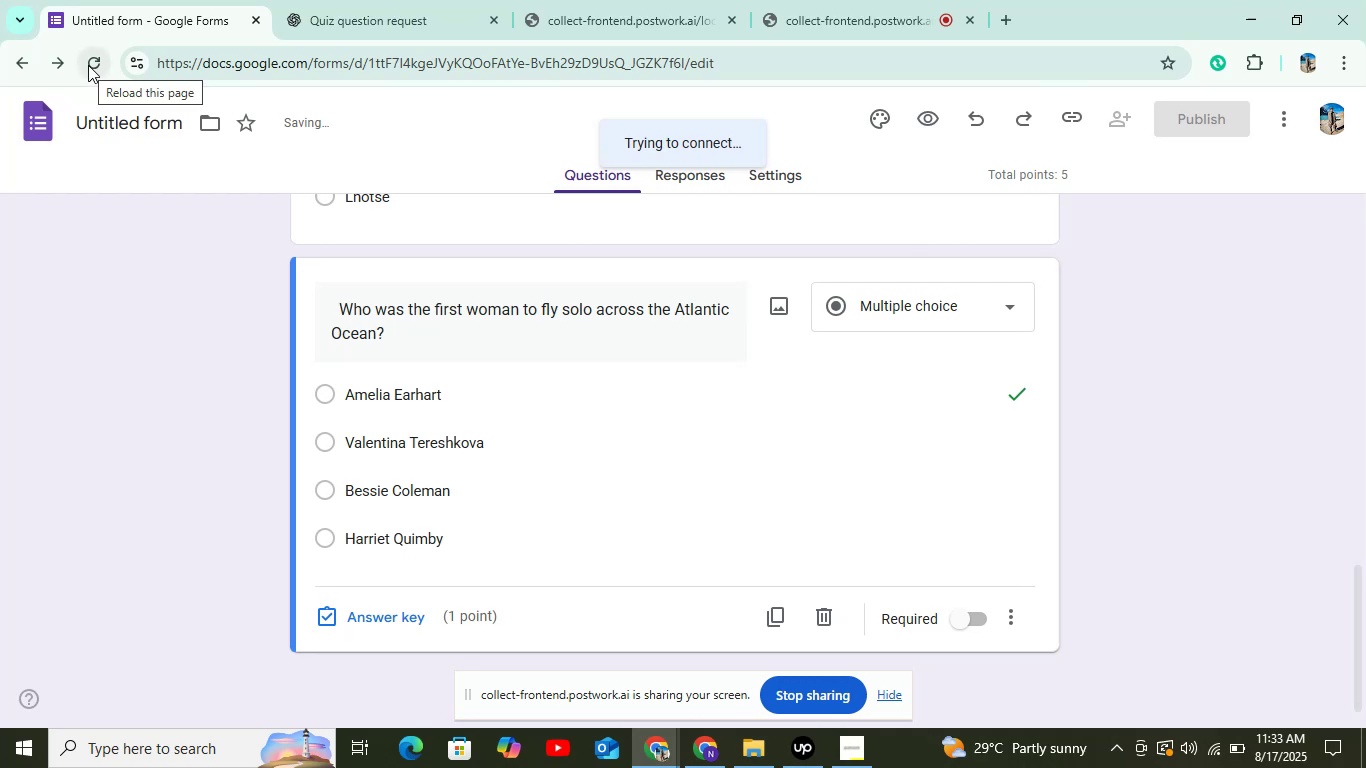 
left_click([88, 65])
 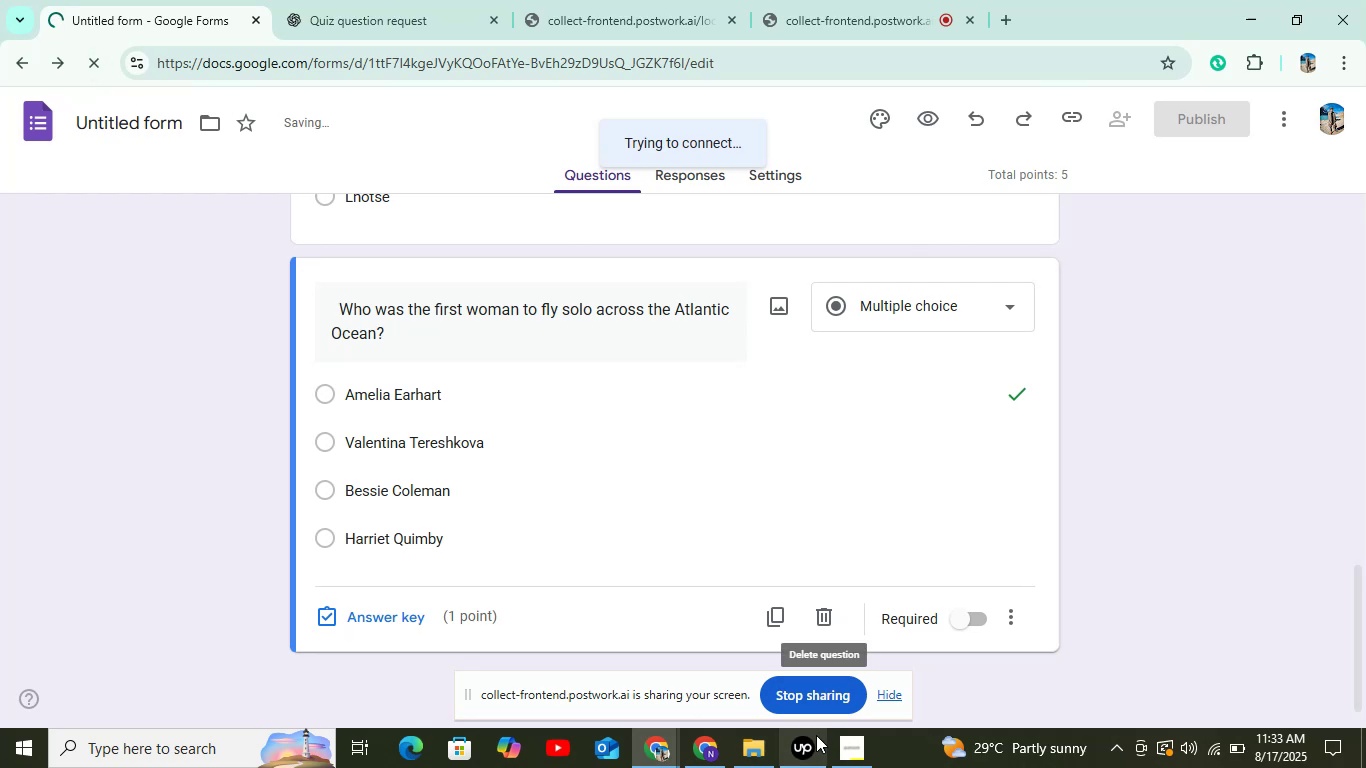 
left_click([811, 745])
 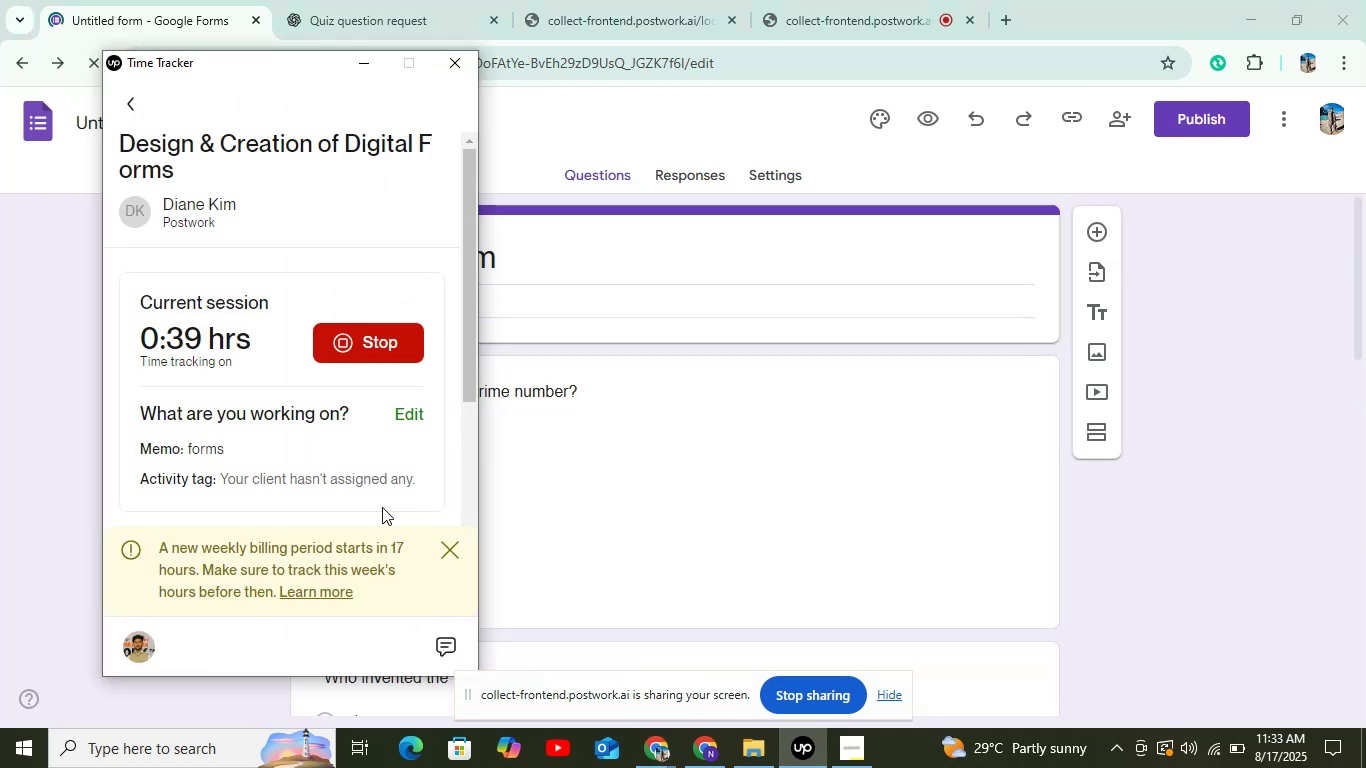 
scroll: coordinate [382, 505], scroll_direction: down, amount: 17.0
 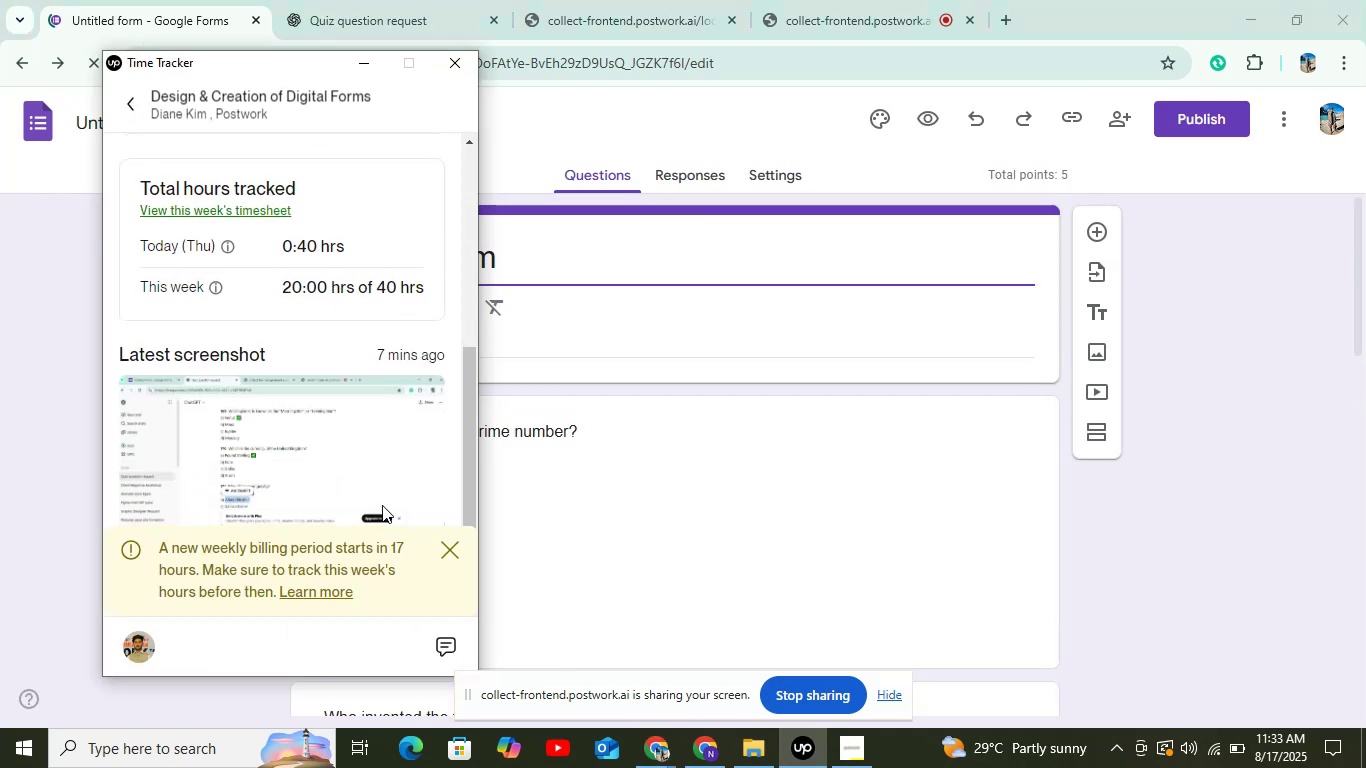 
scroll: coordinate [382, 505], scroll_direction: up, amount: 7.0
 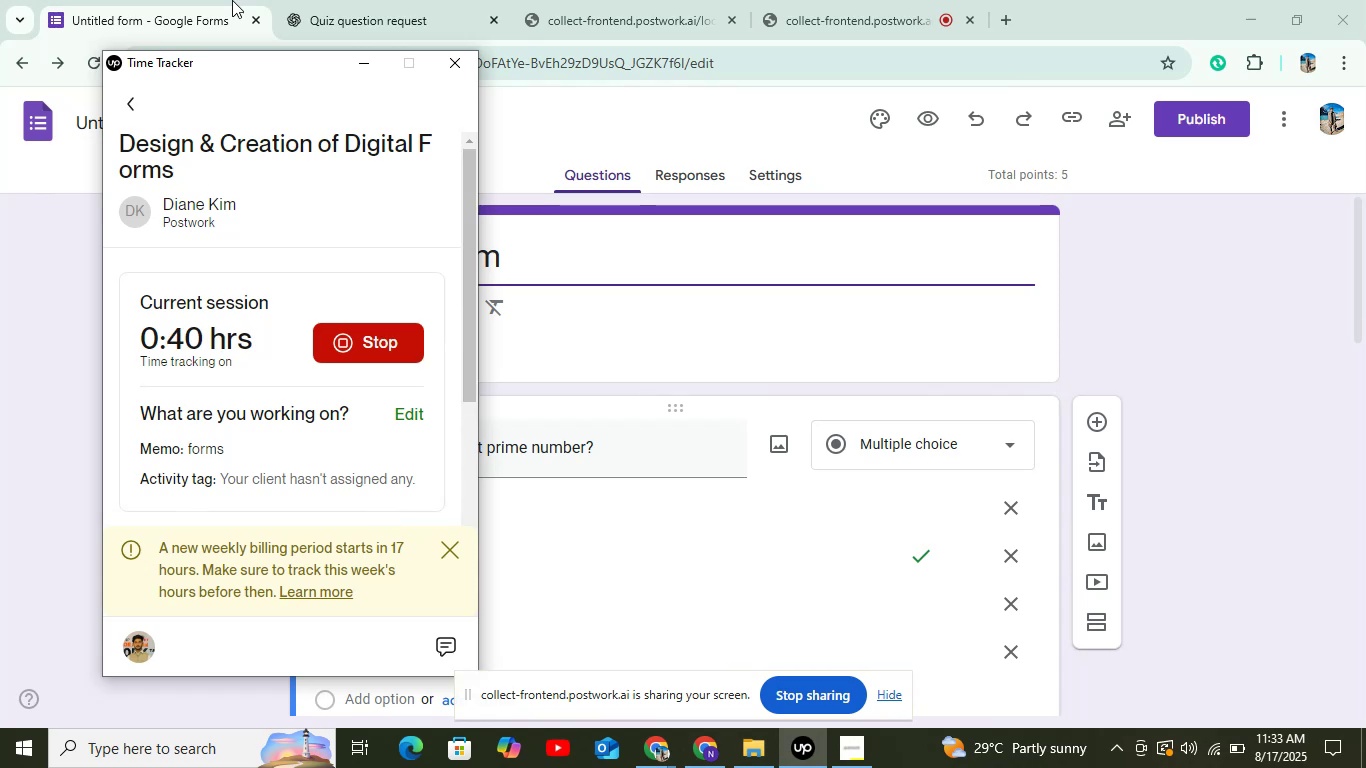 
left_click([372, 74])
 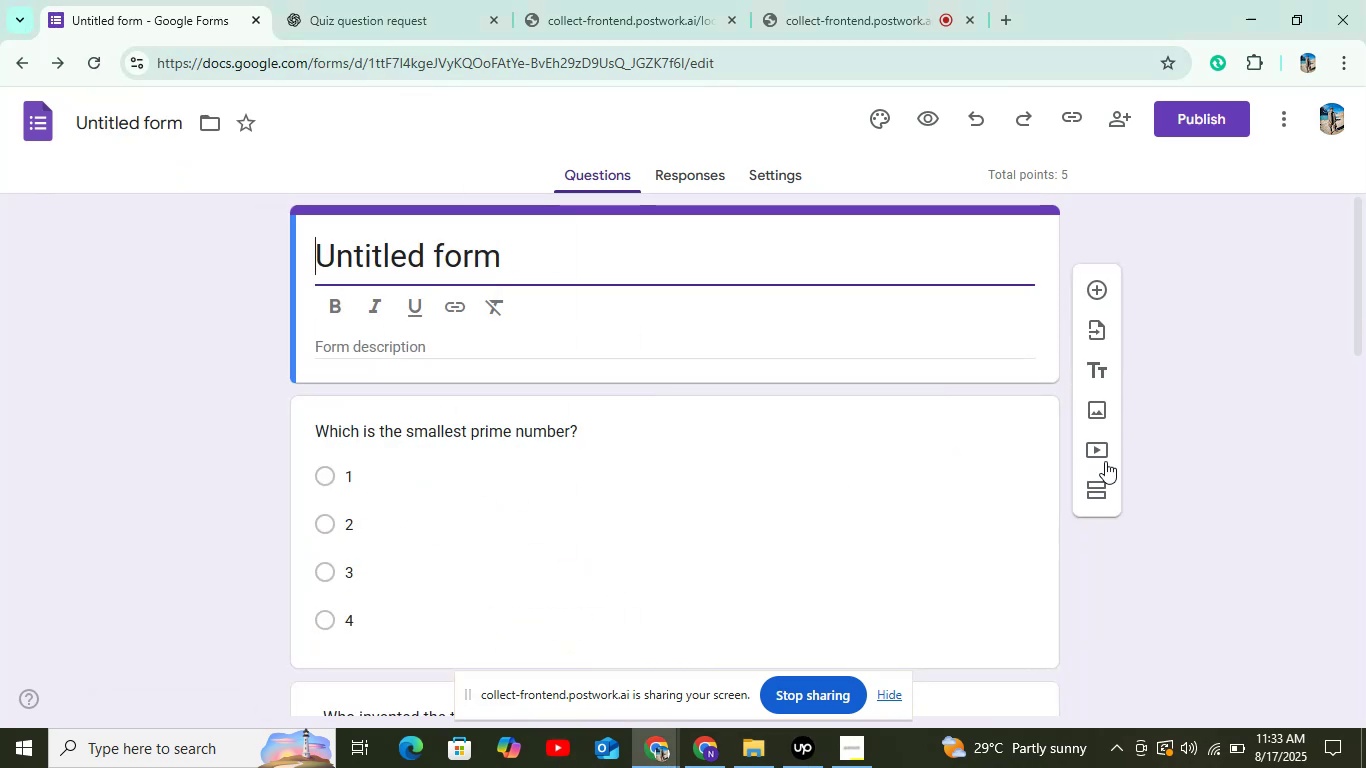 
scroll: coordinate [656, 476], scroll_direction: down, amount: 20.0
 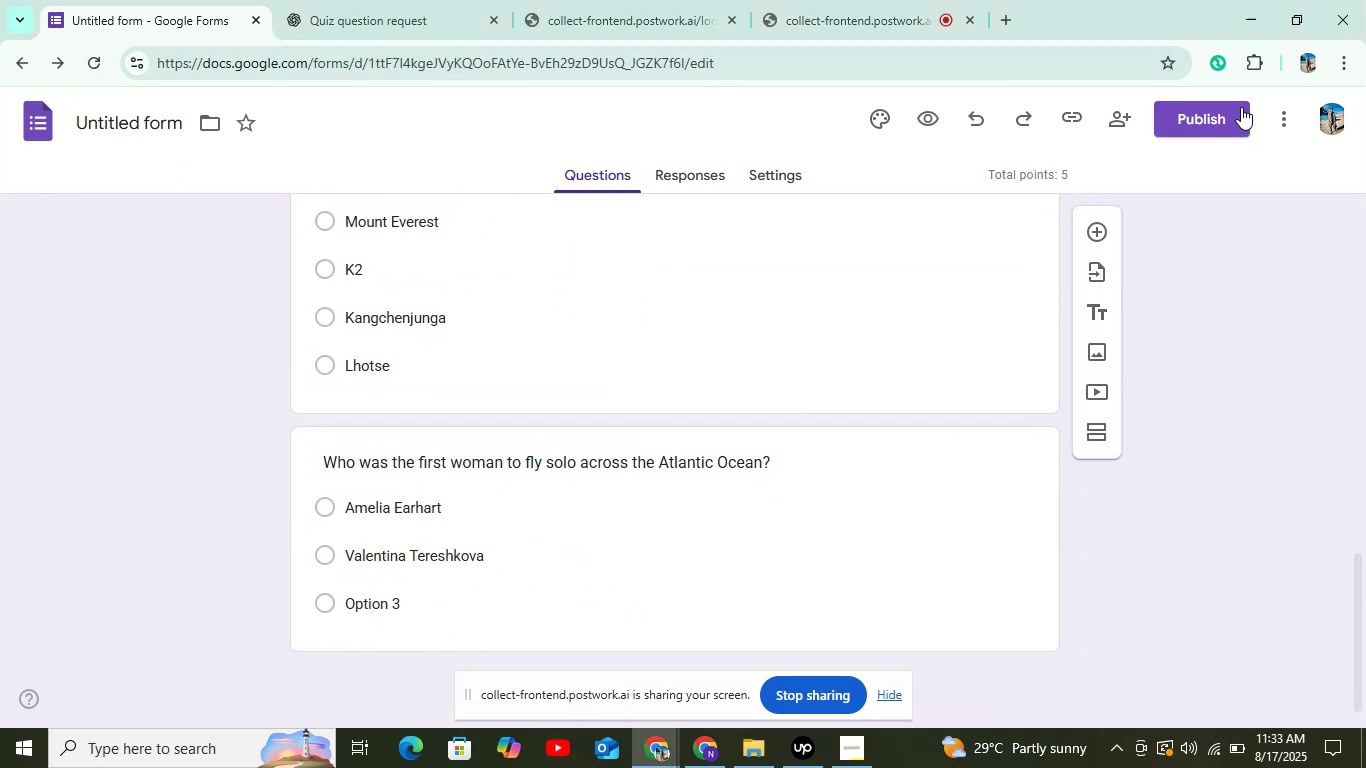 
left_click([1219, 101])
 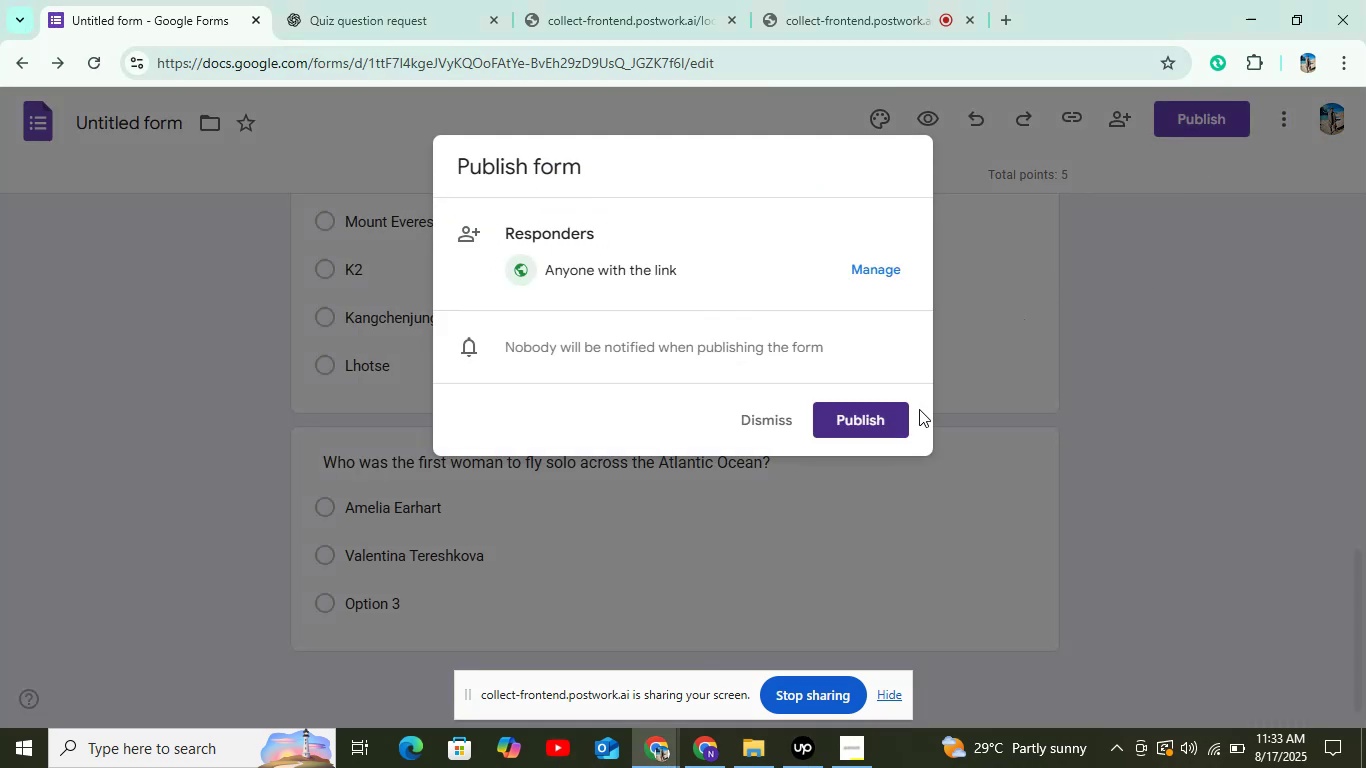 
left_click([874, 416])
 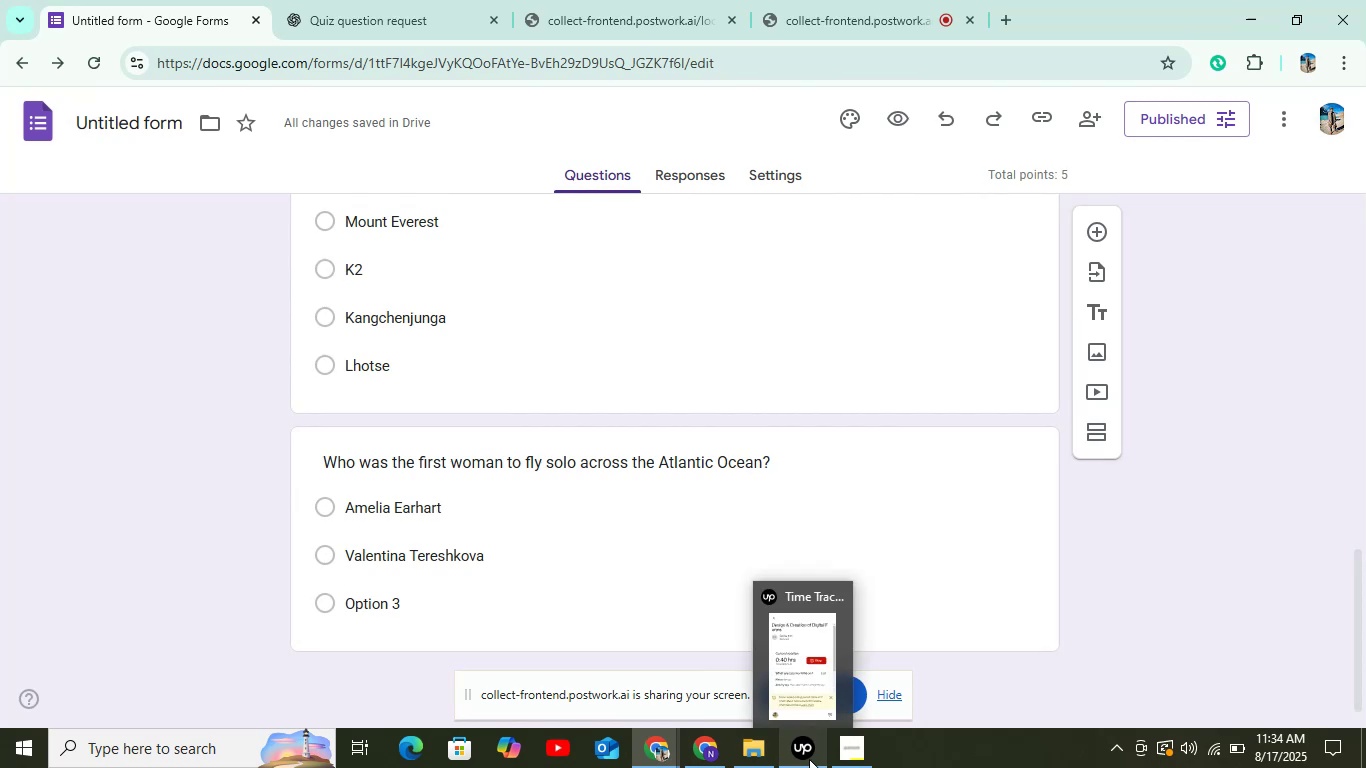 
left_click([809, 759])
 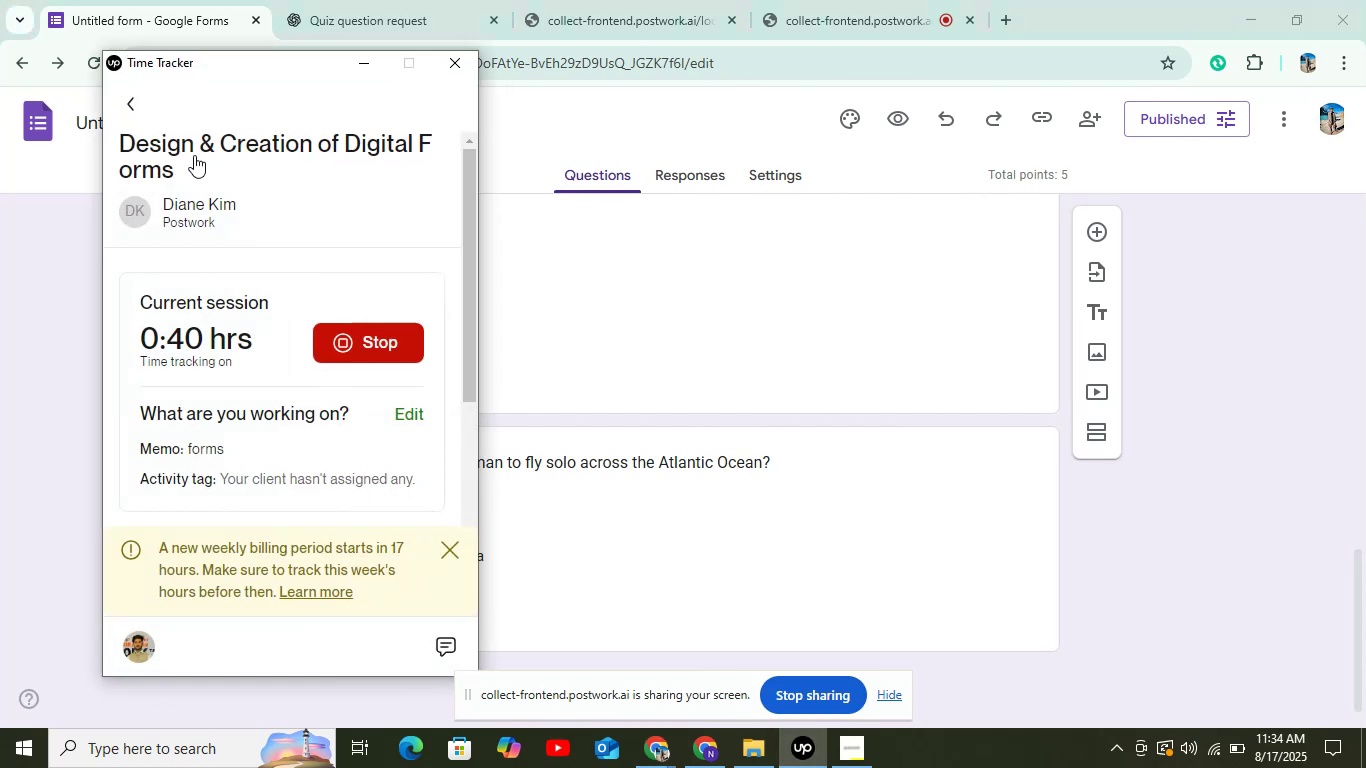 
mouse_move([386, 88])
 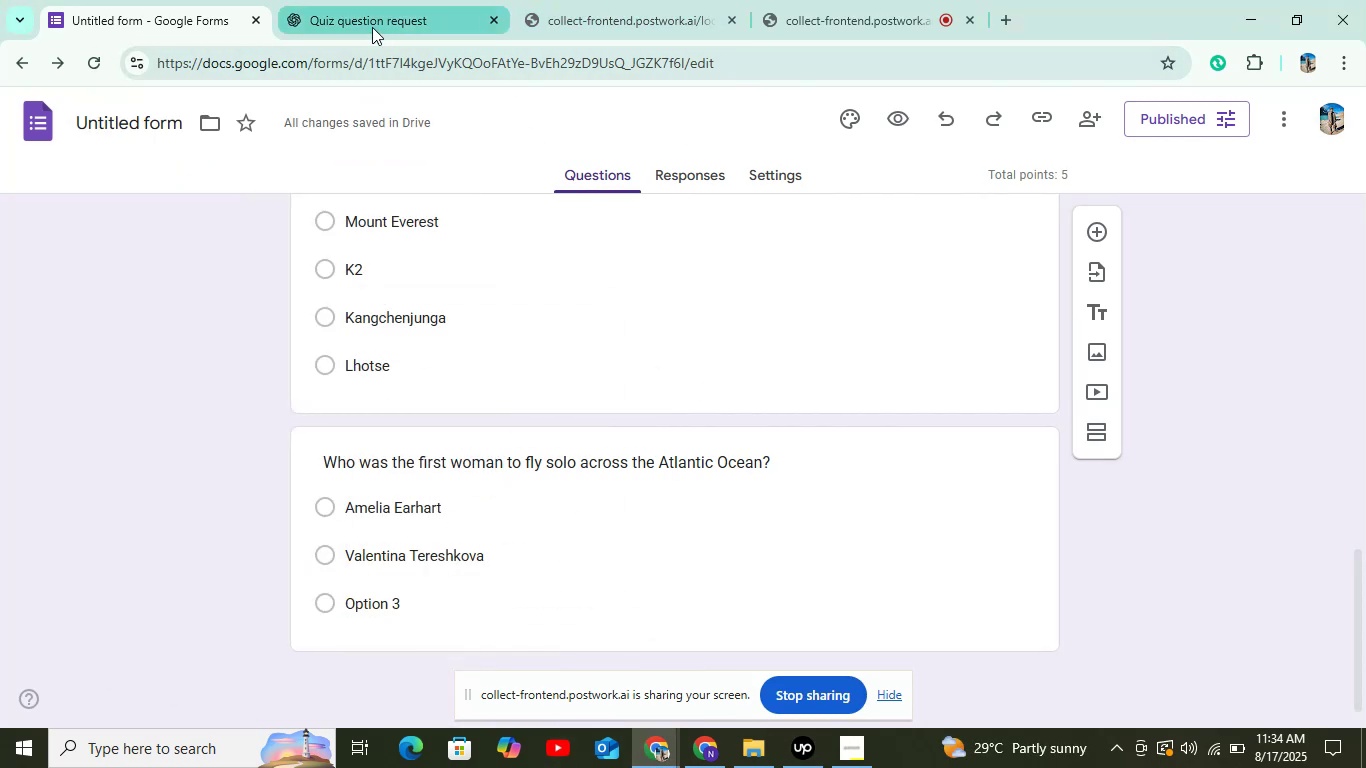 
left_click([24, 129])
 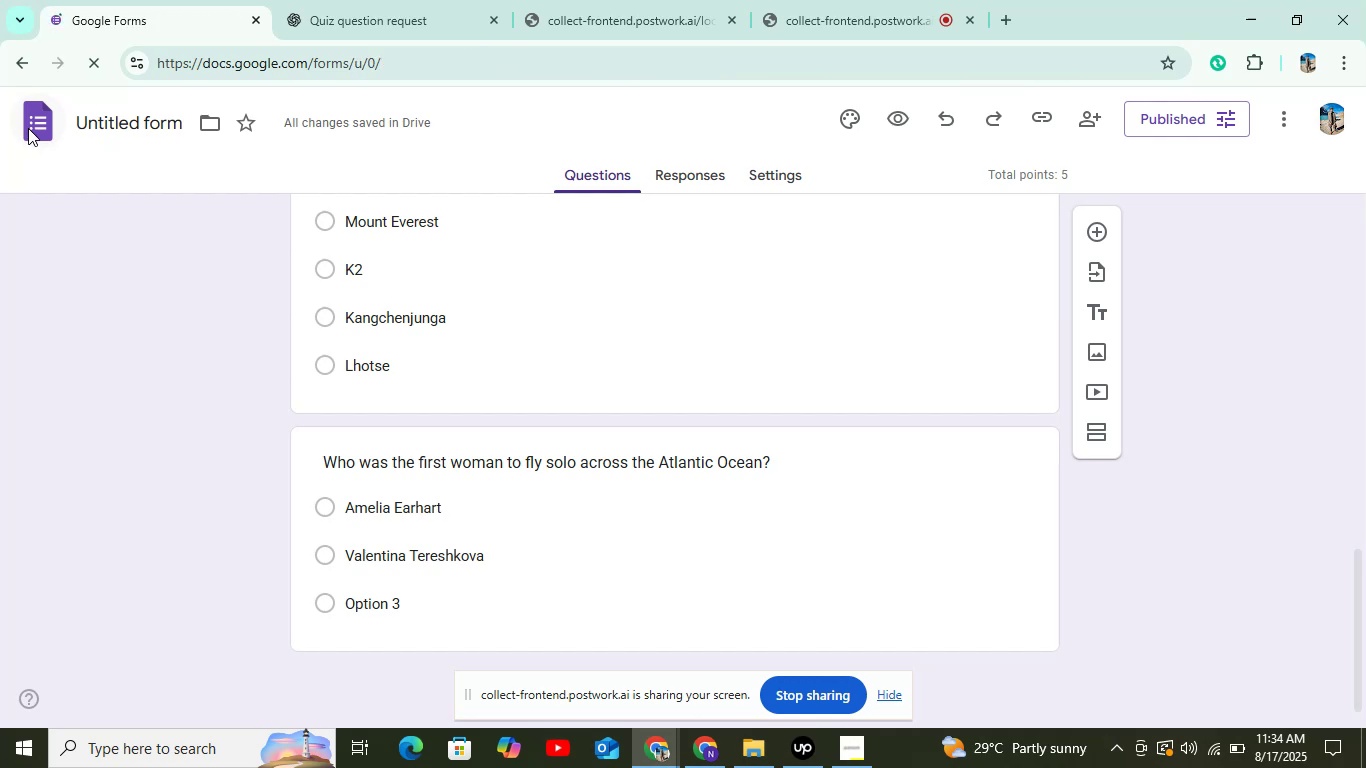 
left_click([323, 271])
 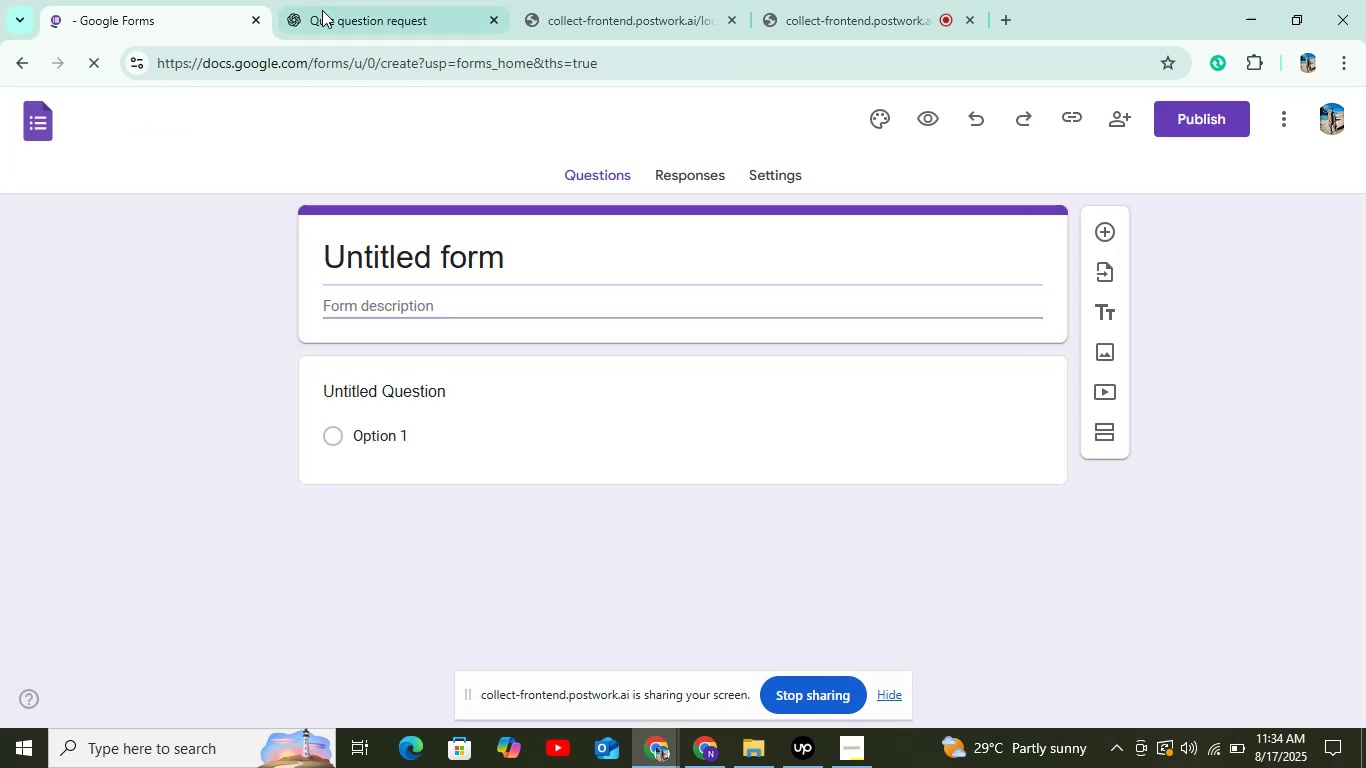 
left_click([329, 14])
 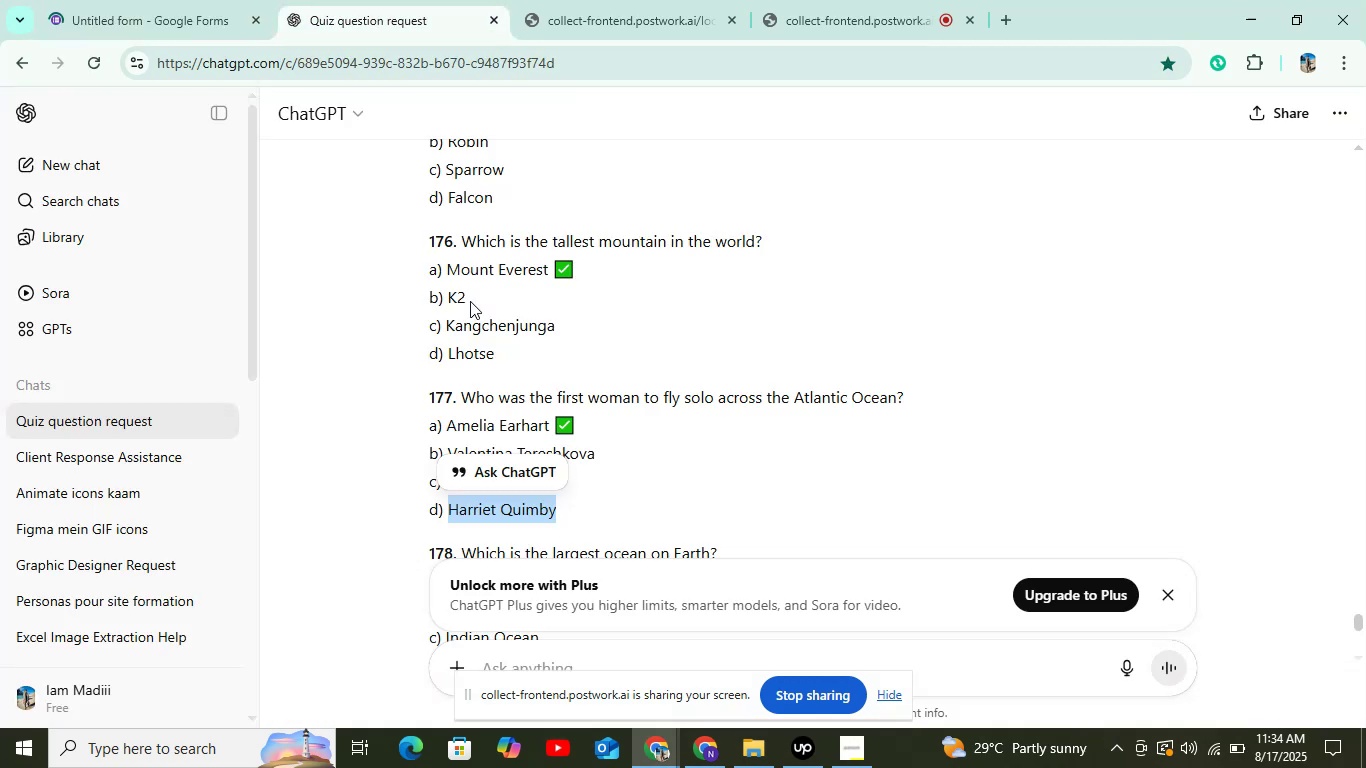 
scroll: coordinate [486, 338], scroll_direction: down, amount: 2.0
 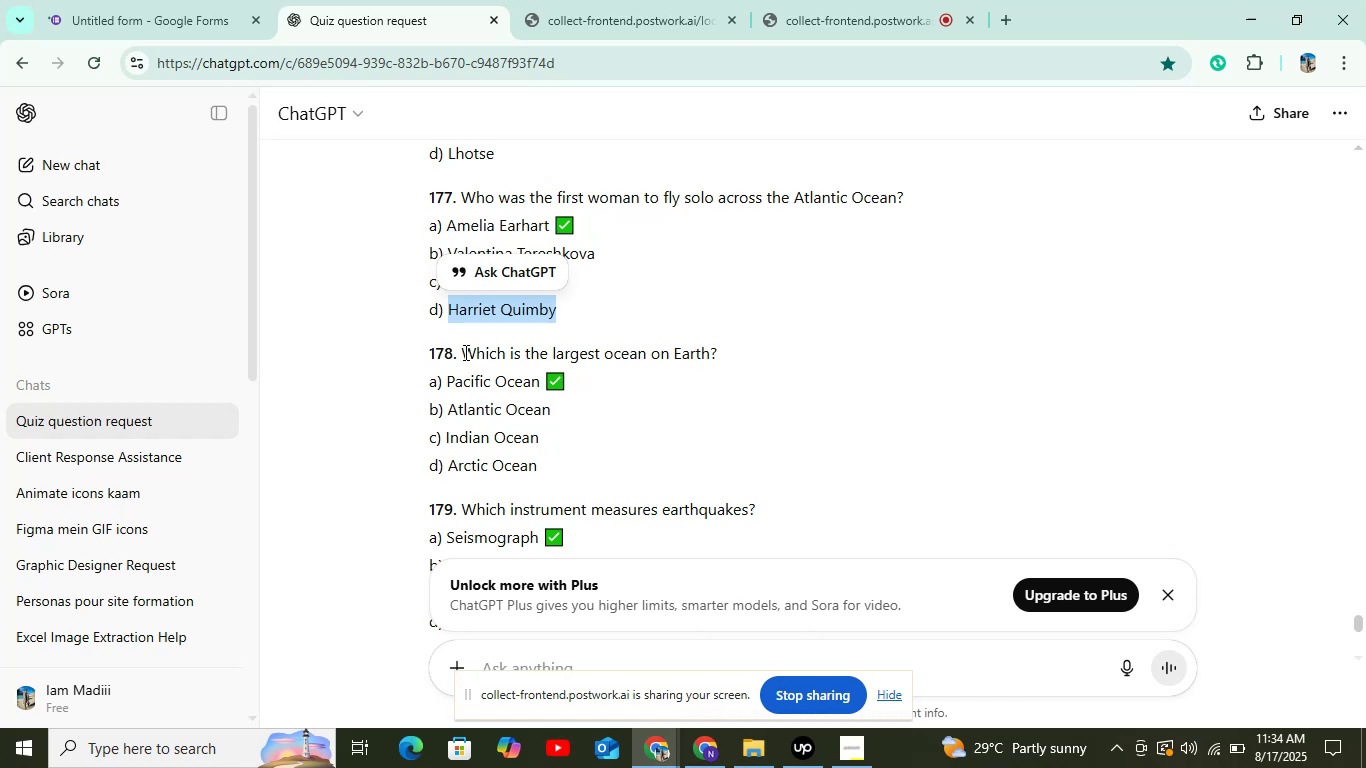 
left_click_drag(start_coordinate=[461, 352], to_coordinate=[715, 352])
 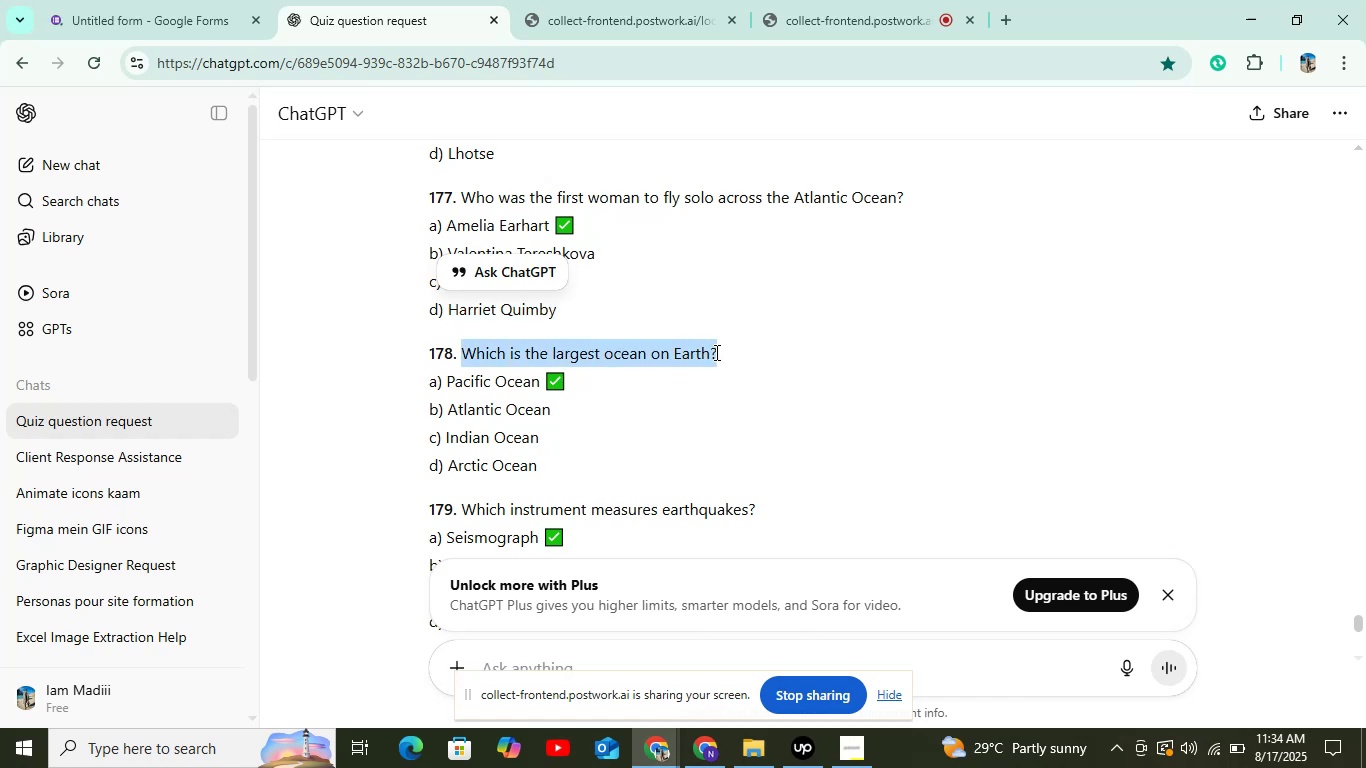 
key(Control+C)
 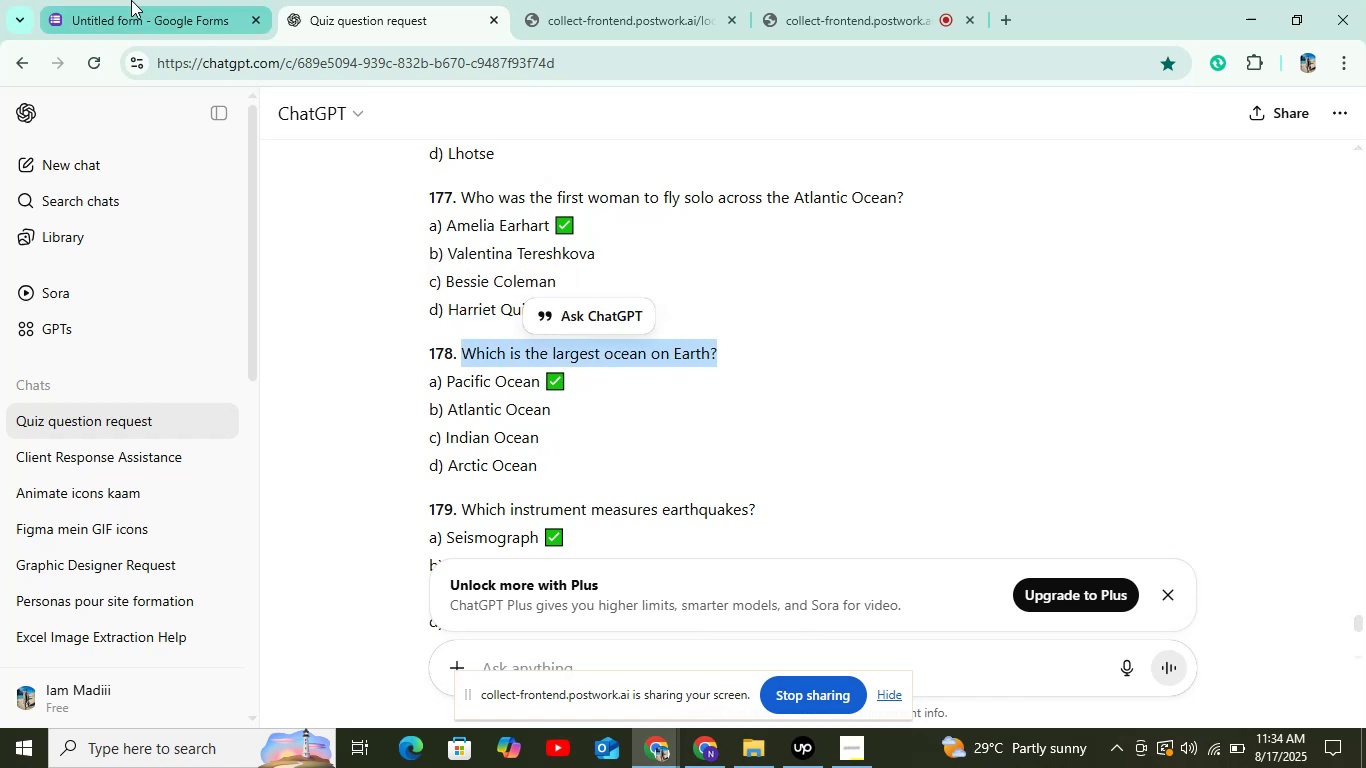 
left_click([131, 0])
 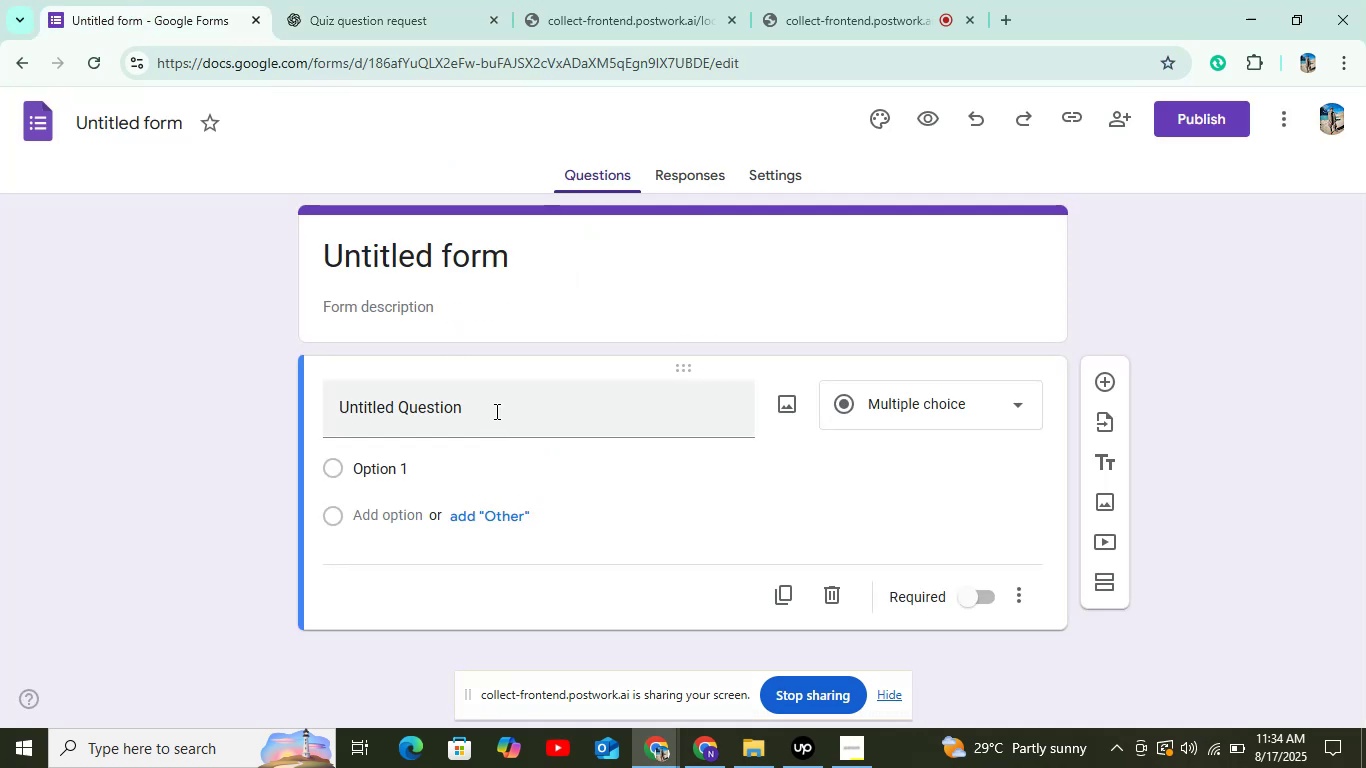 
key(Control+V)
 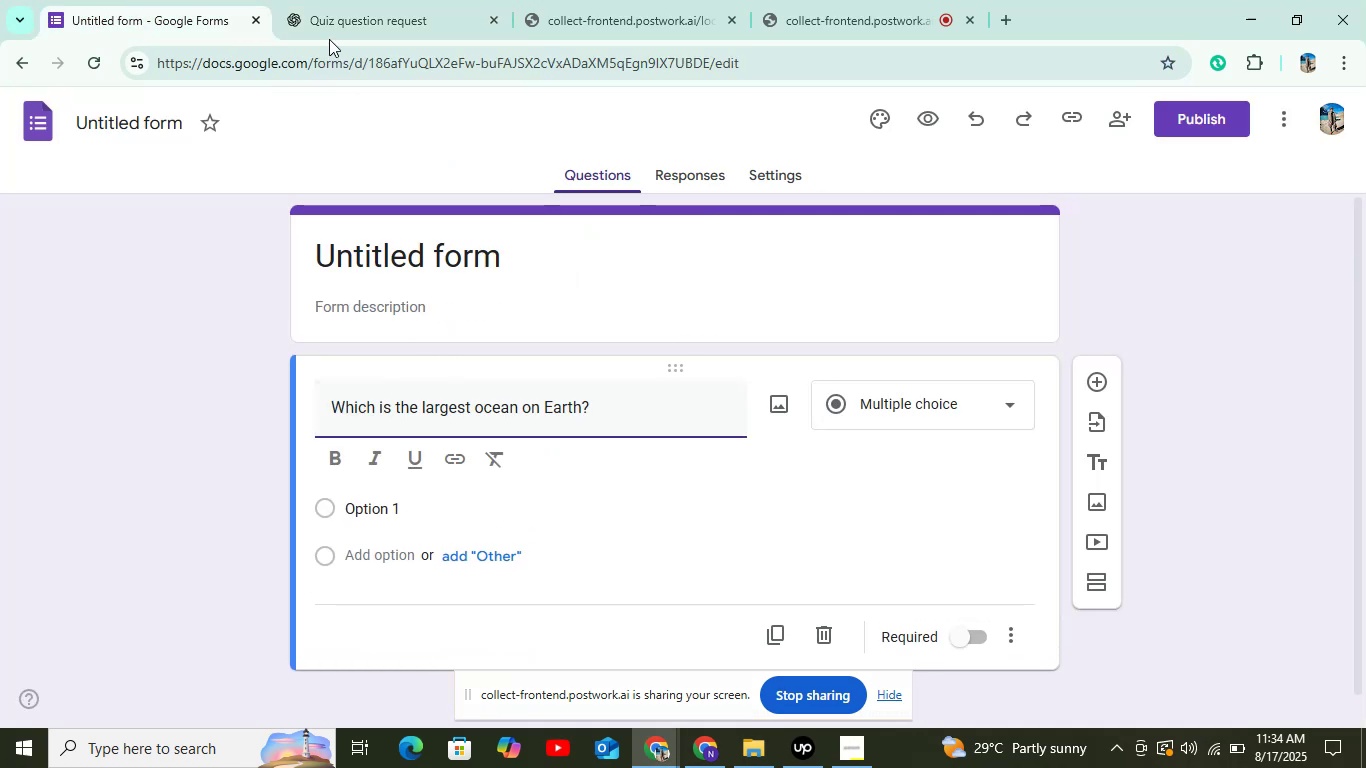 
double_click([327, 16])
 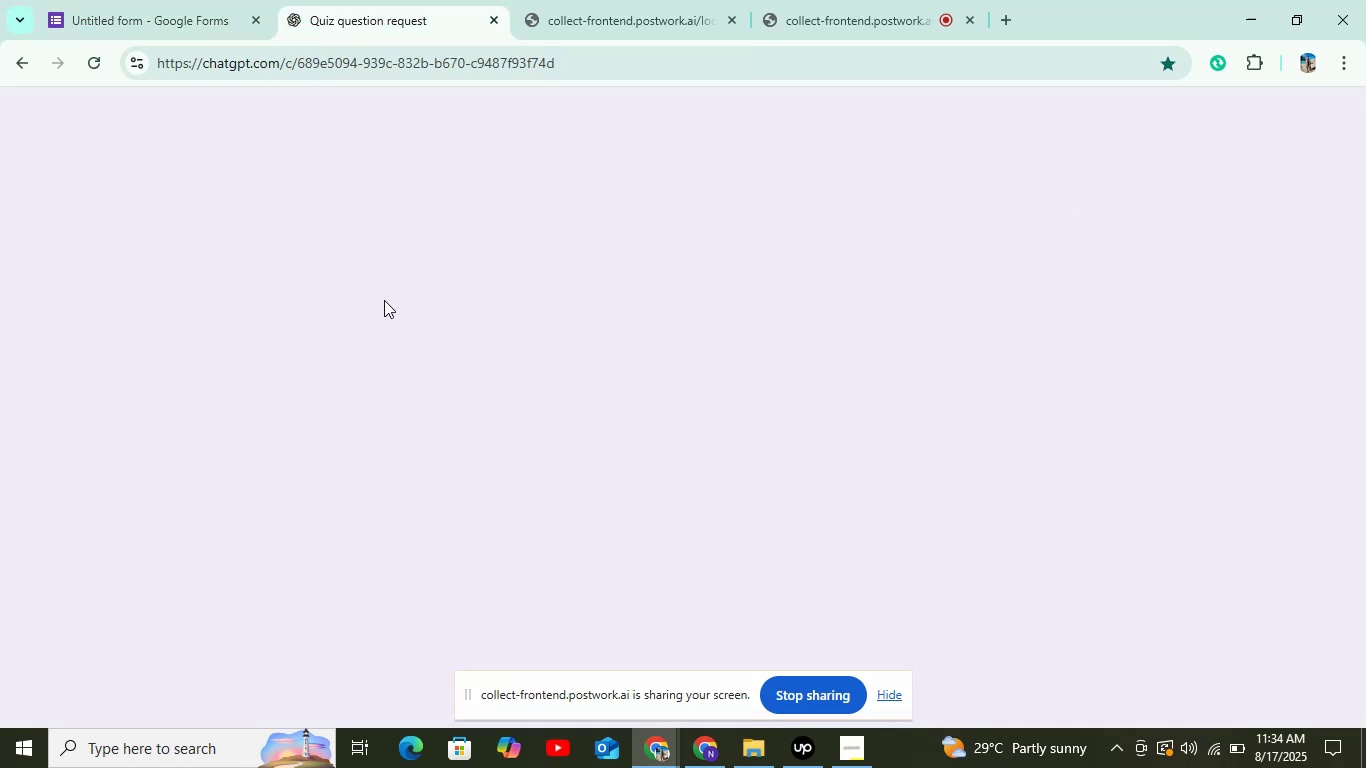 
mouse_move([413, 420])
 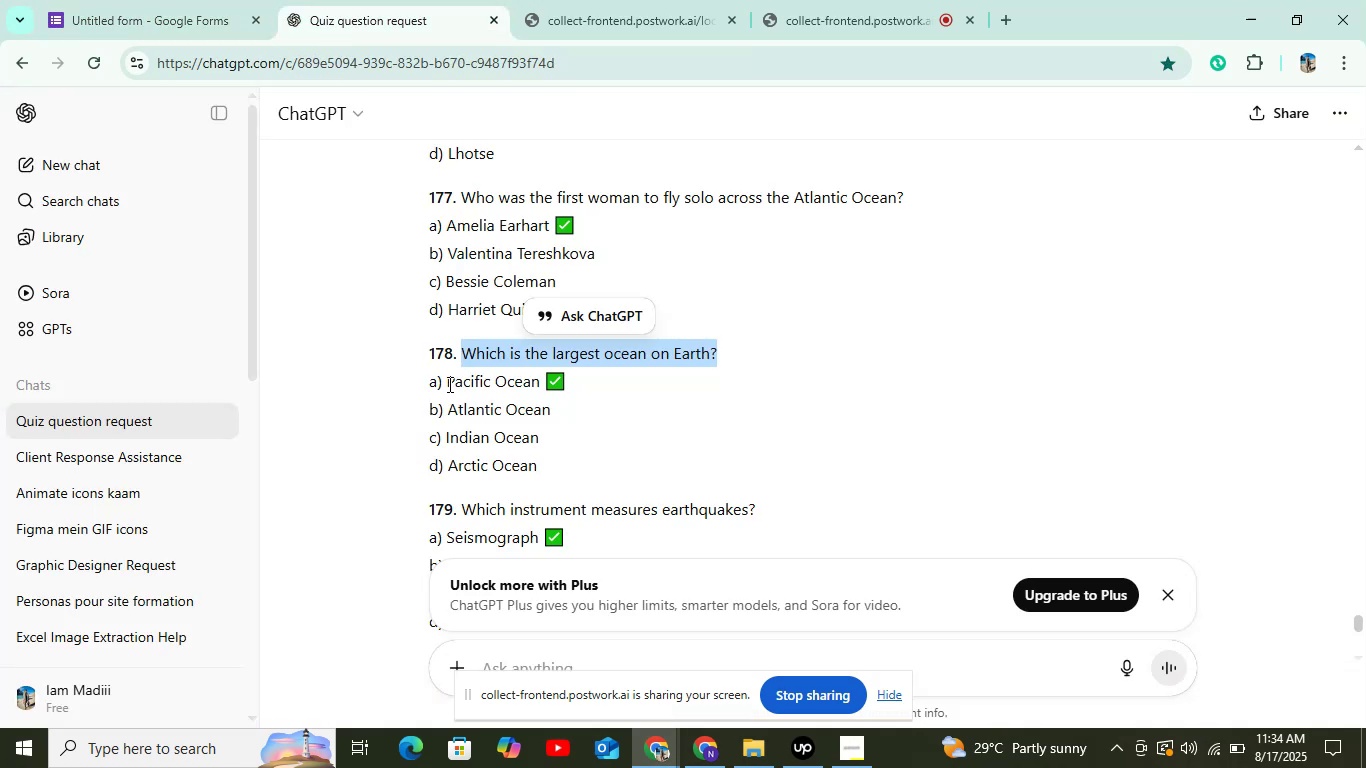 
left_click_drag(start_coordinate=[447, 384], to_coordinate=[548, 384])
 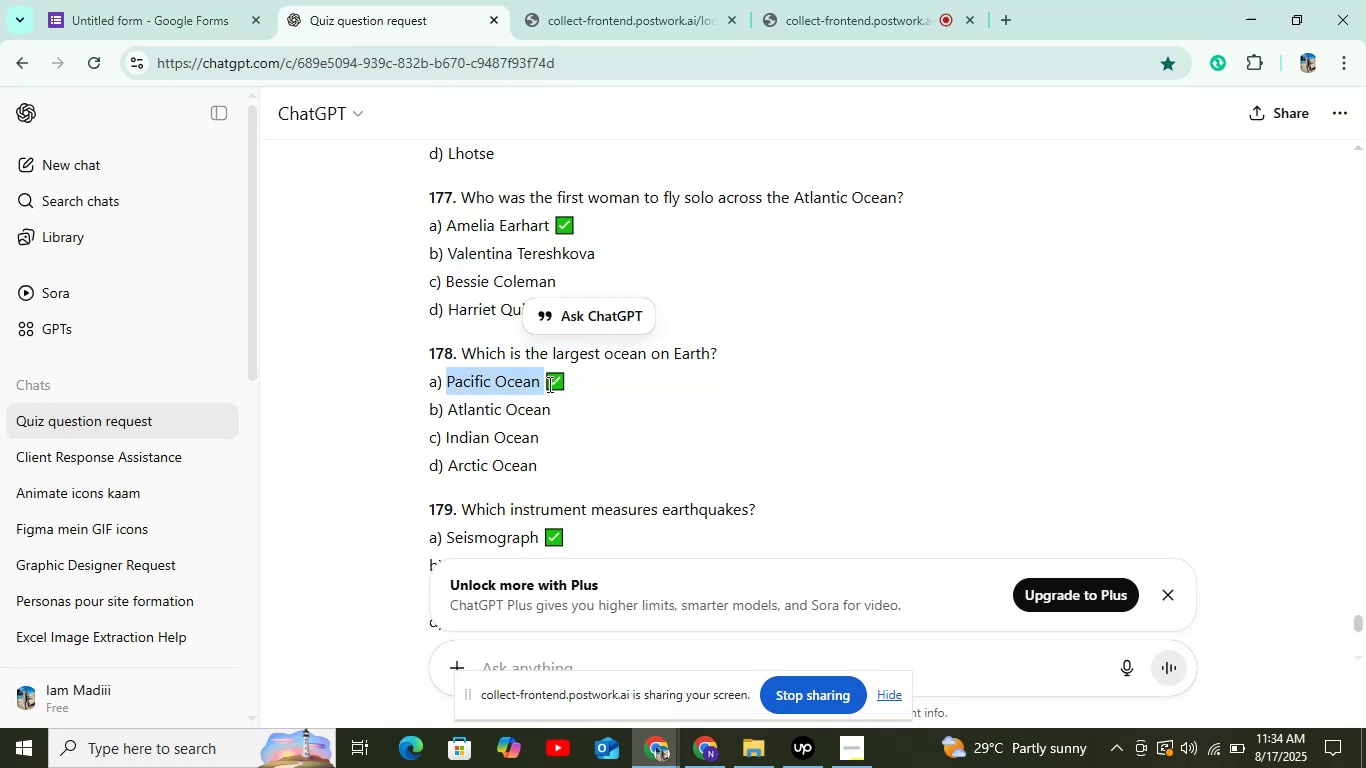 
key(Control+C)
 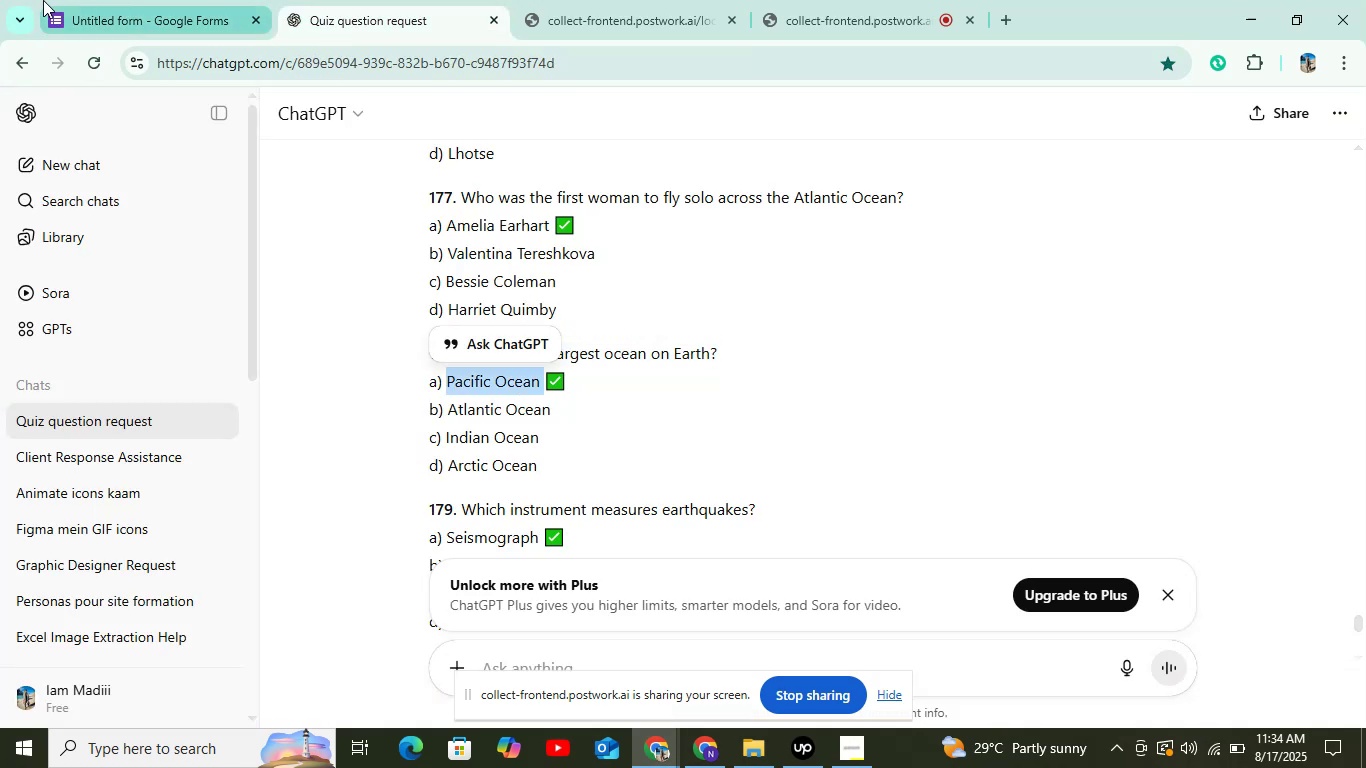 
left_click([43, 0])
 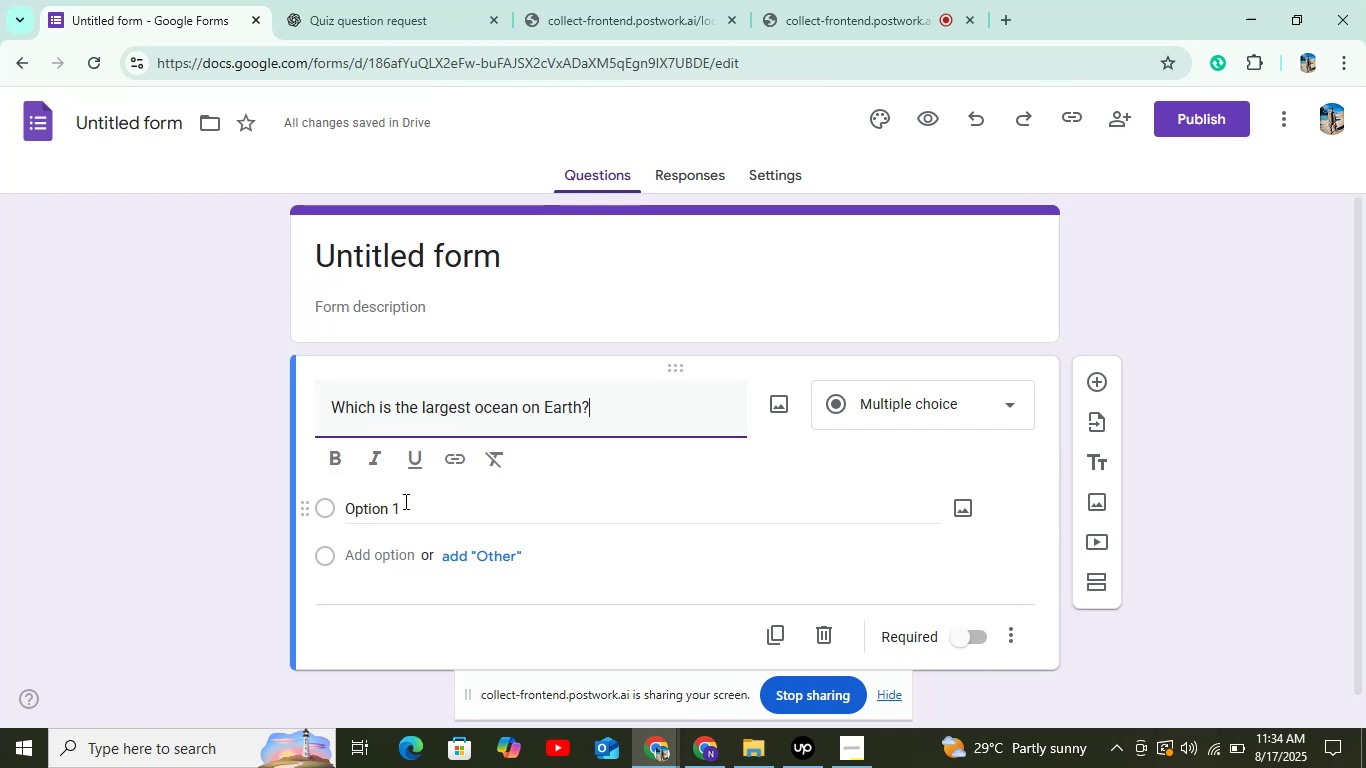 
key(Control+V)
 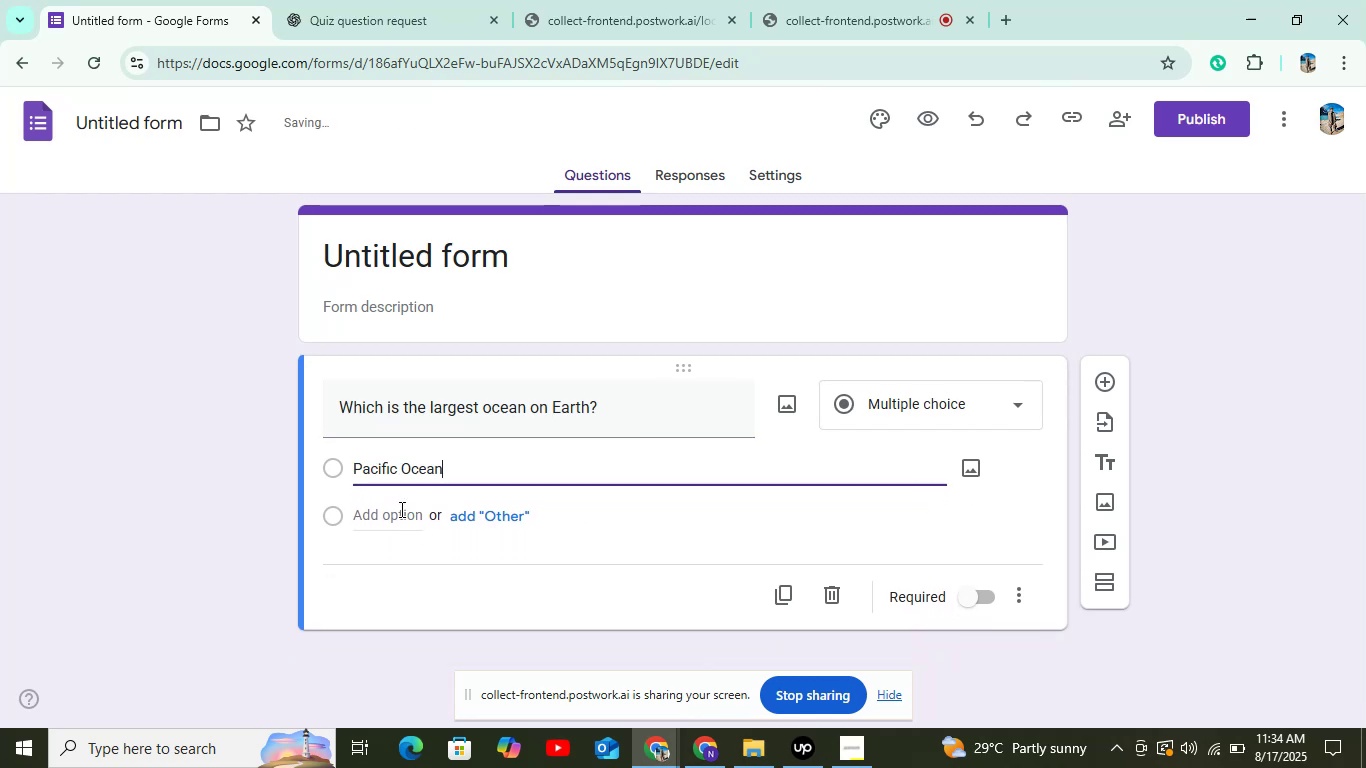 
left_click([400, 509])
 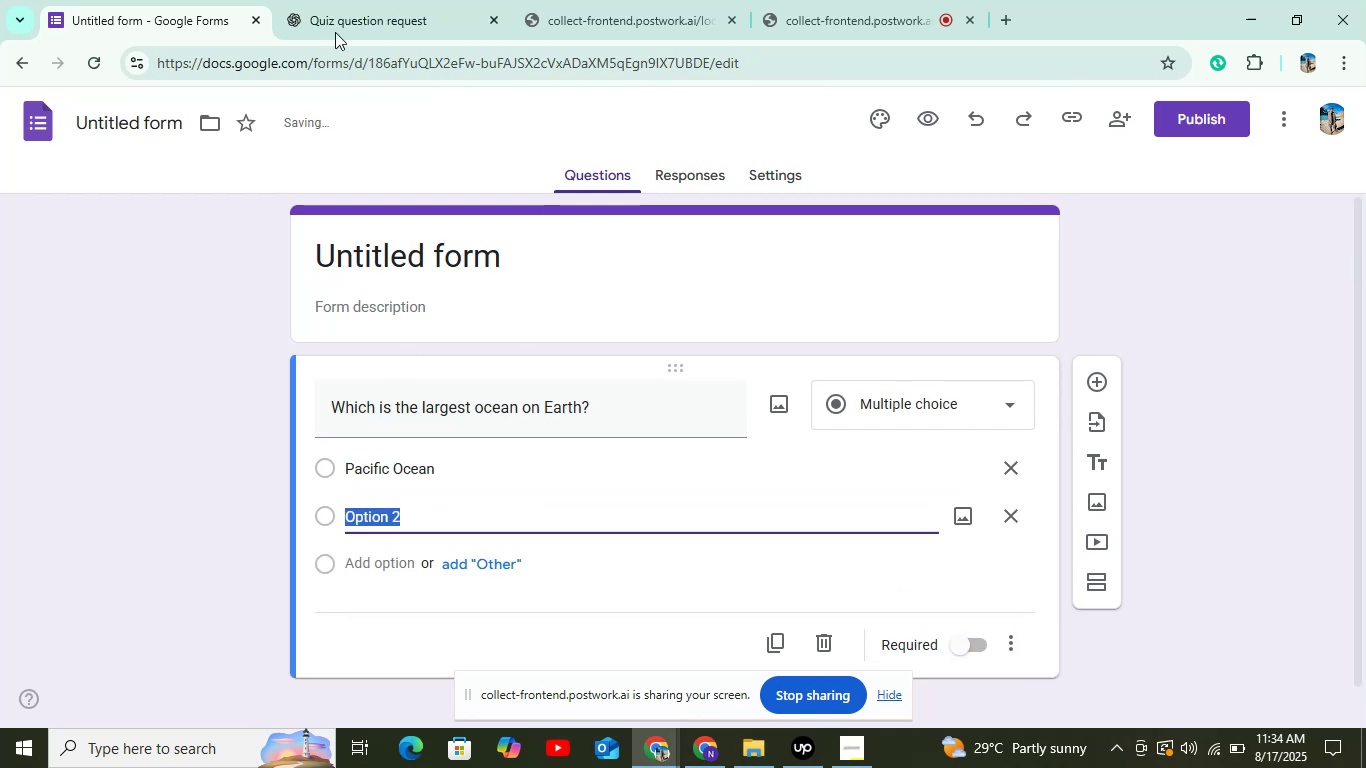 
left_click([333, 27])
 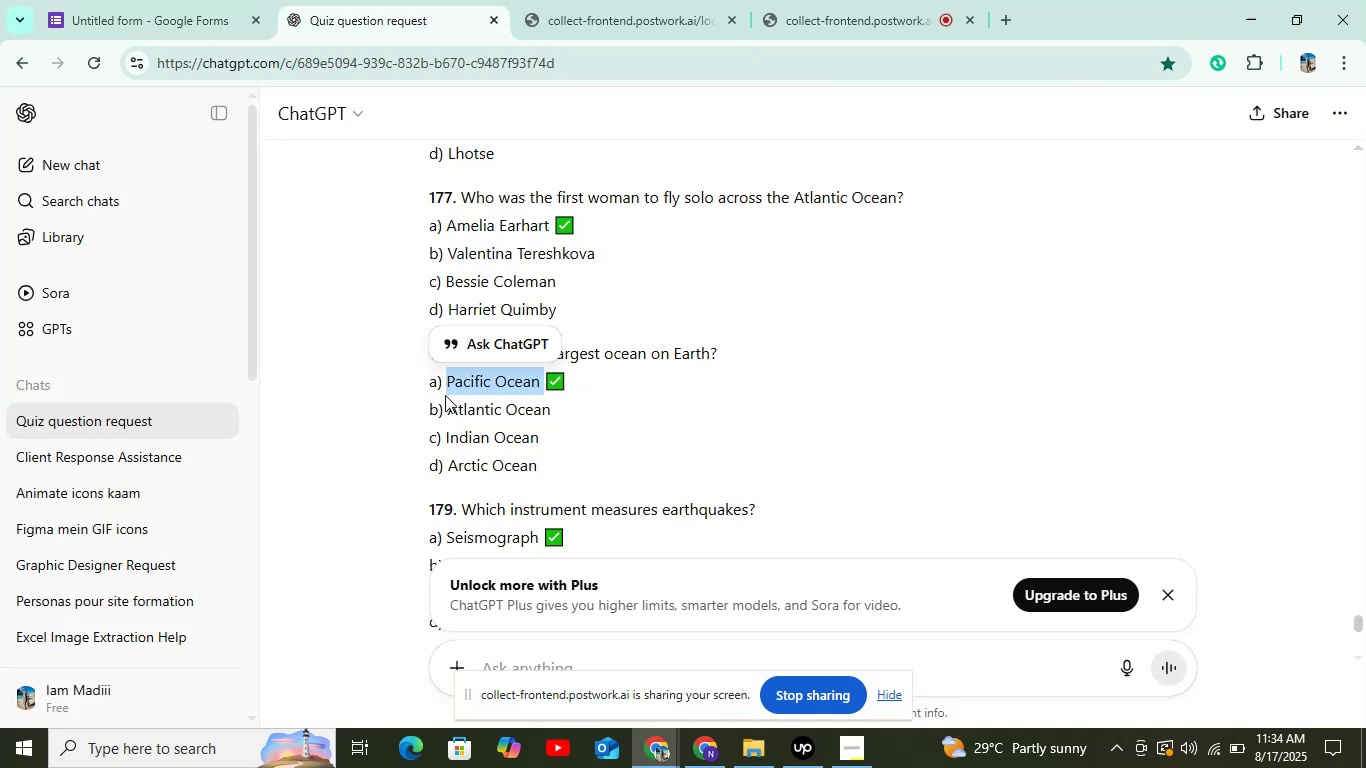 
left_click_drag(start_coordinate=[449, 410], to_coordinate=[584, 416])
 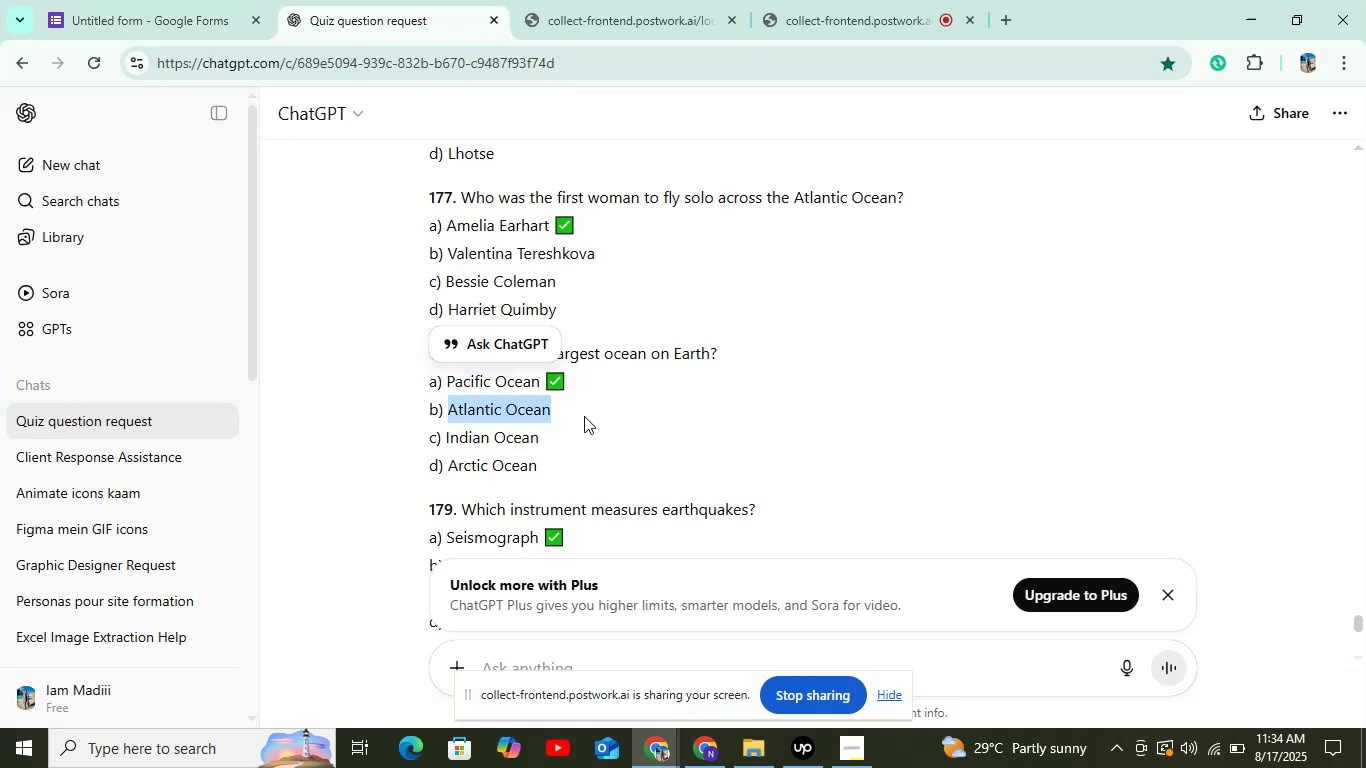 
key(Control+C)
 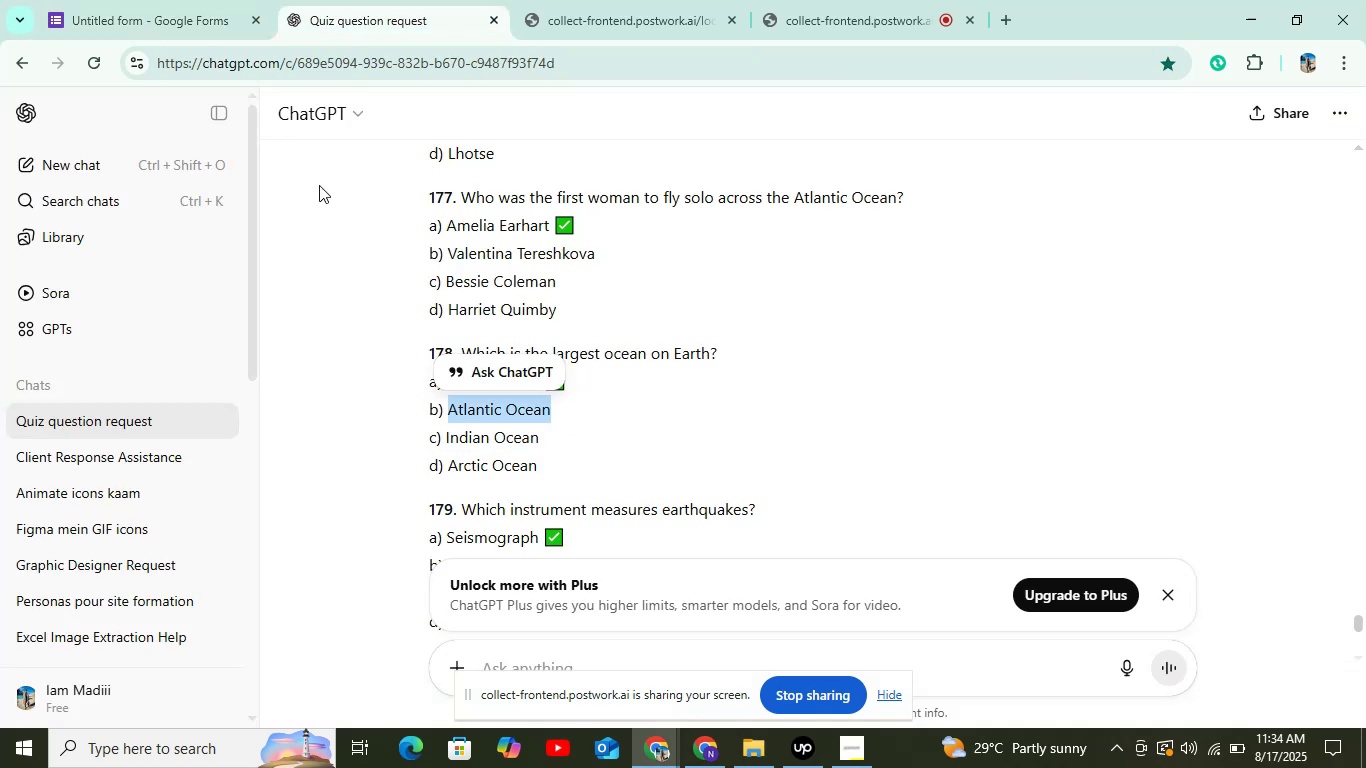 
key(Control+C)
 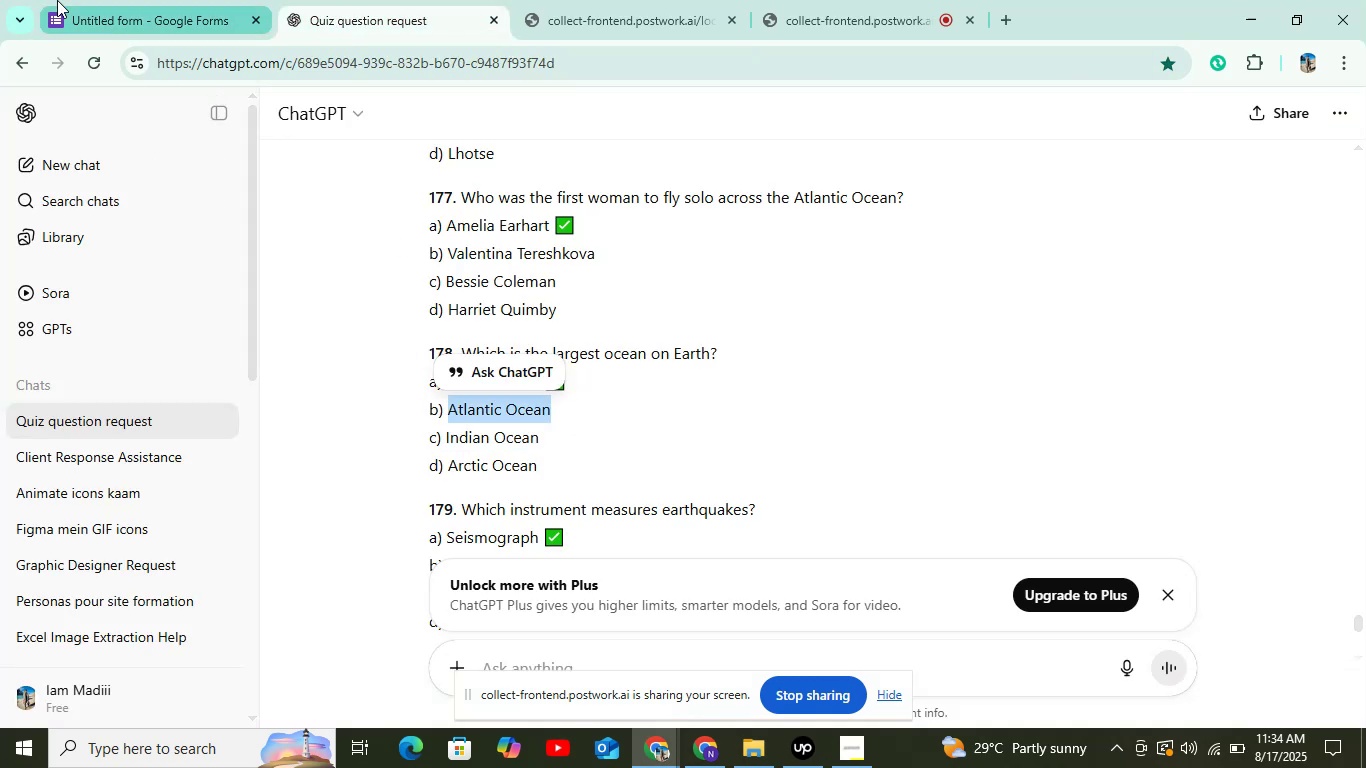 
left_click([60, 0])
 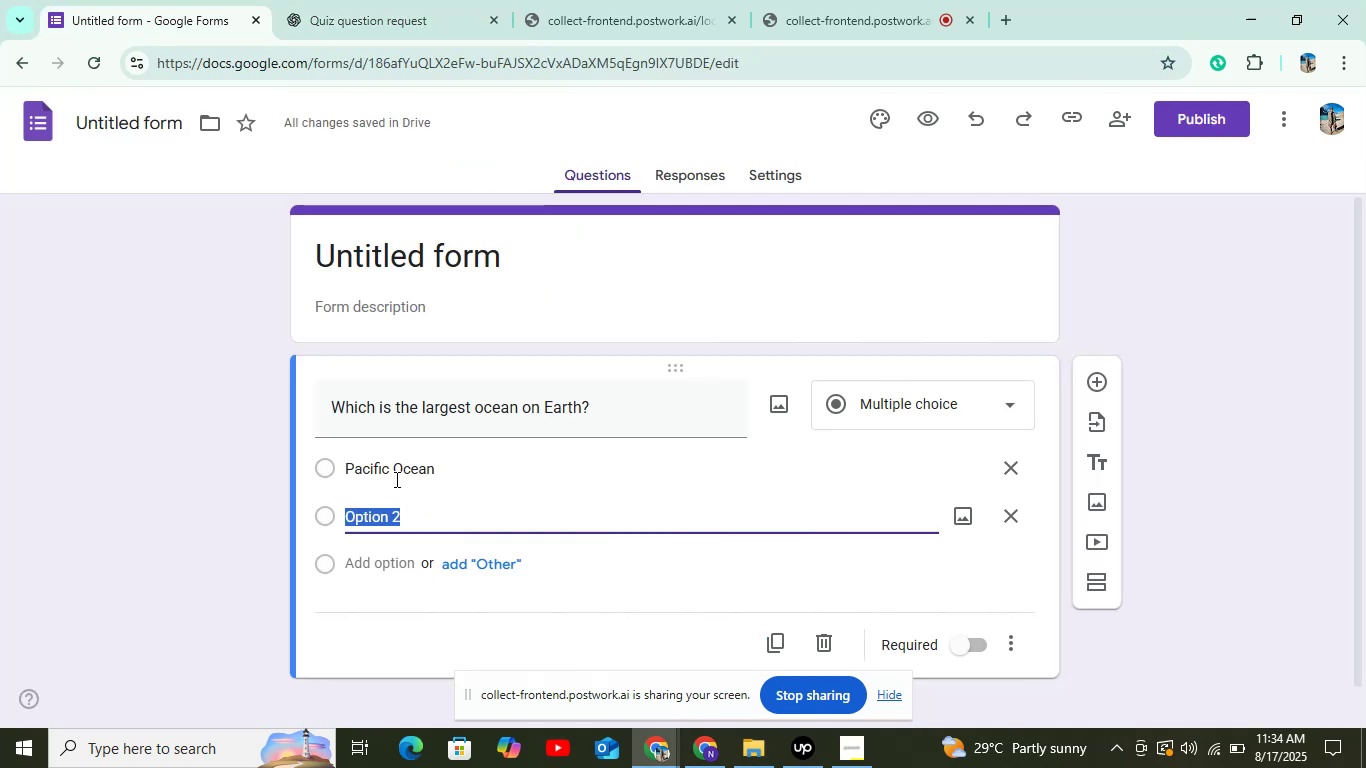 
key(Control+V)
 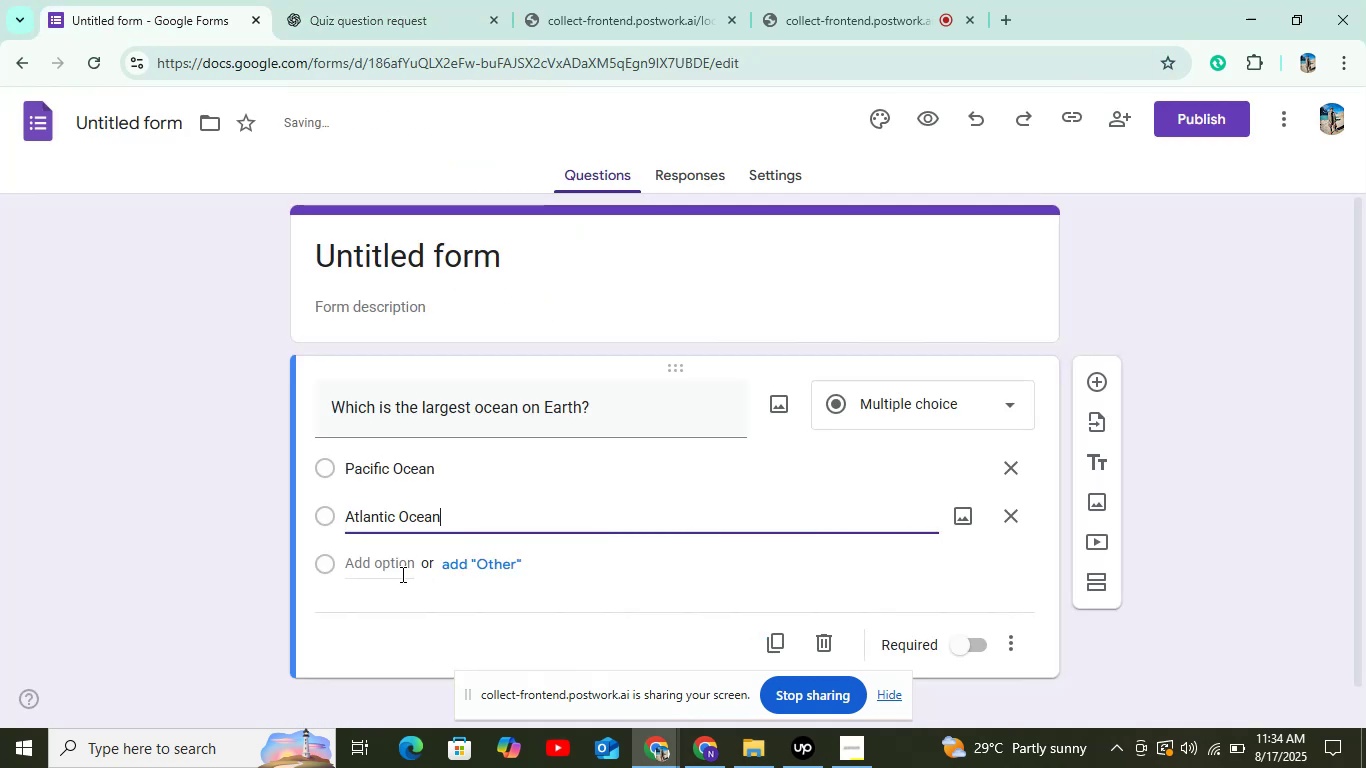 
left_click([401, 574])
 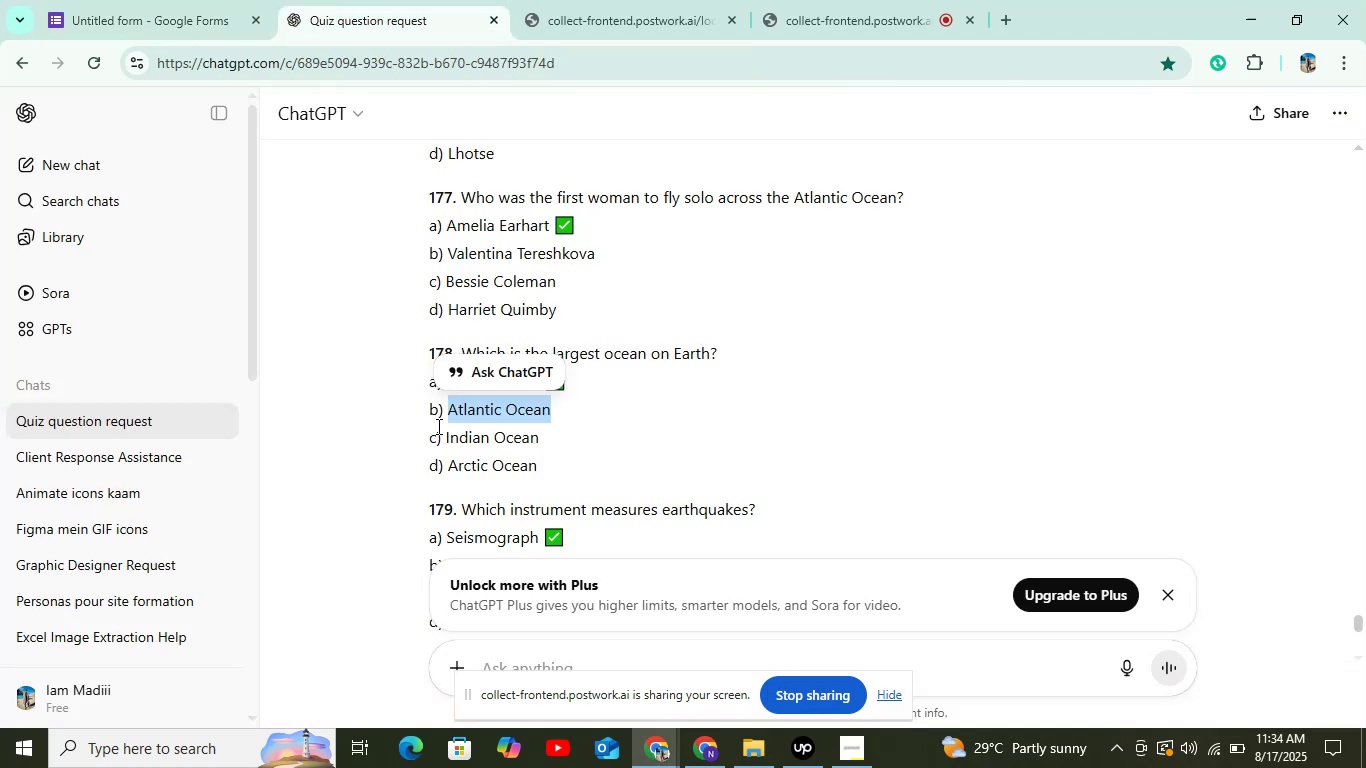 
left_click_drag(start_coordinate=[446, 439], to_coordinate=[540, 438])
 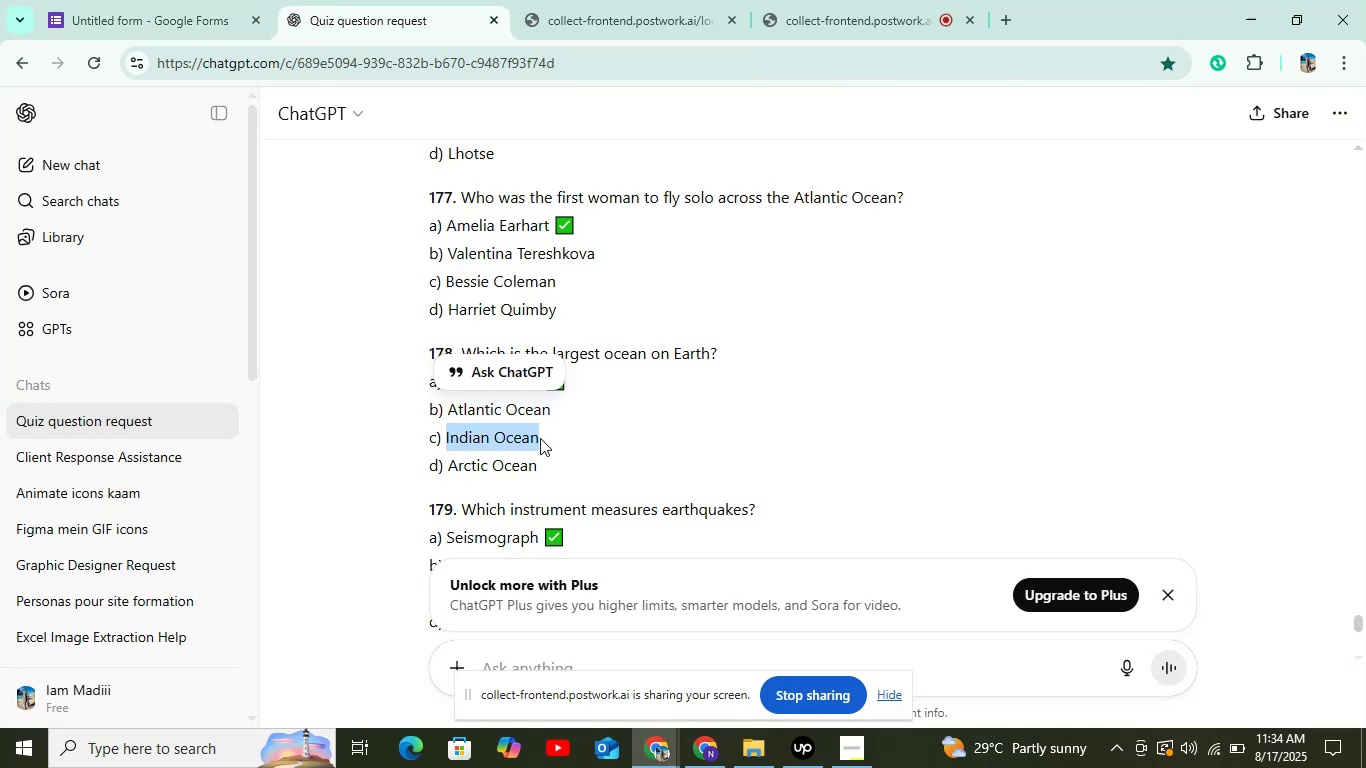 
key(Control+C)
 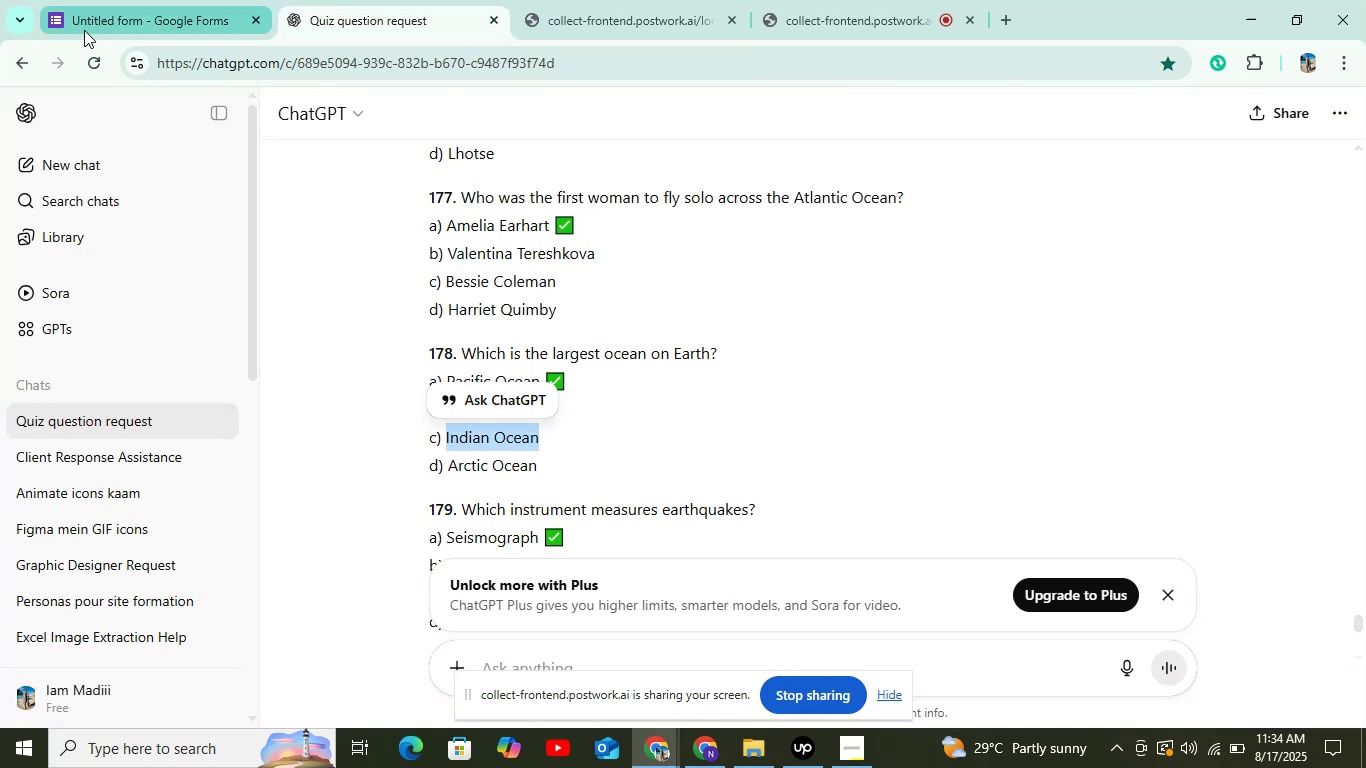 
left_click([89, 18])
 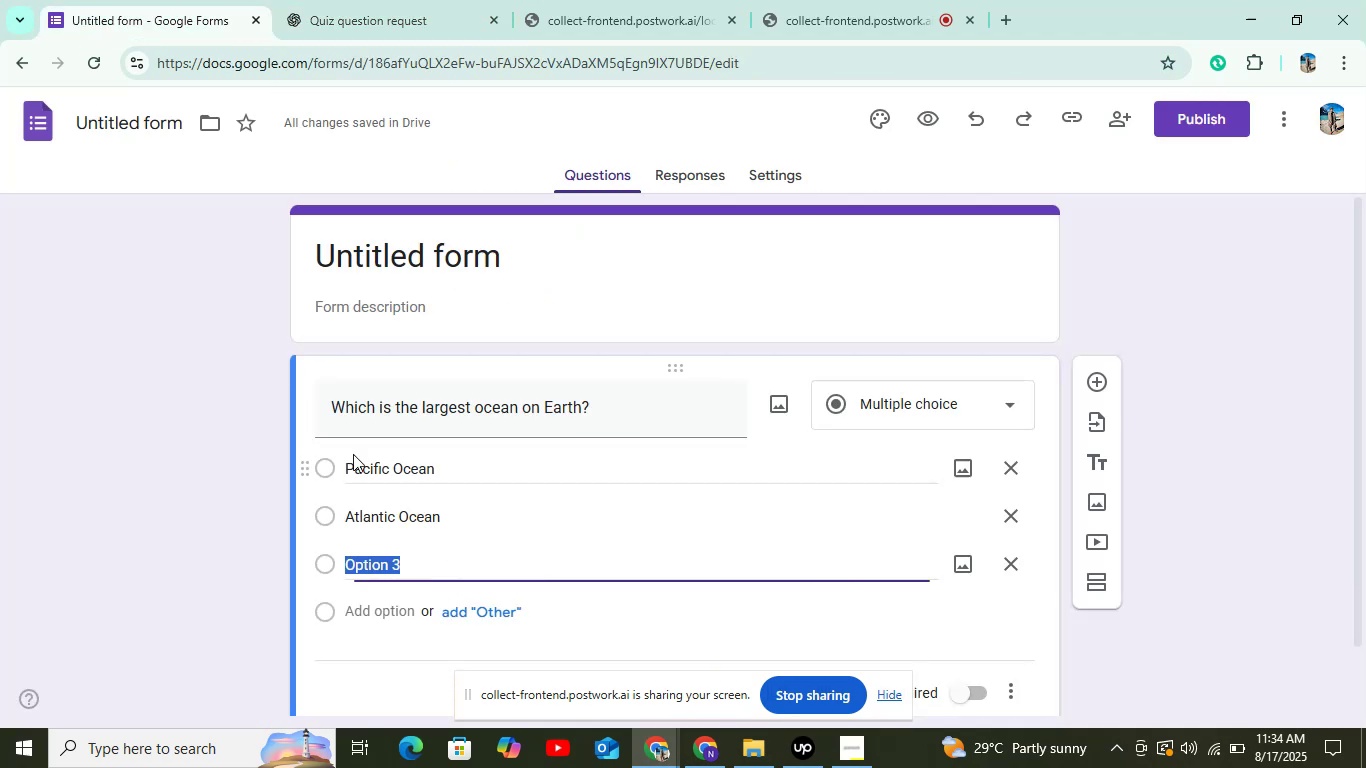 
key(Control+V)
 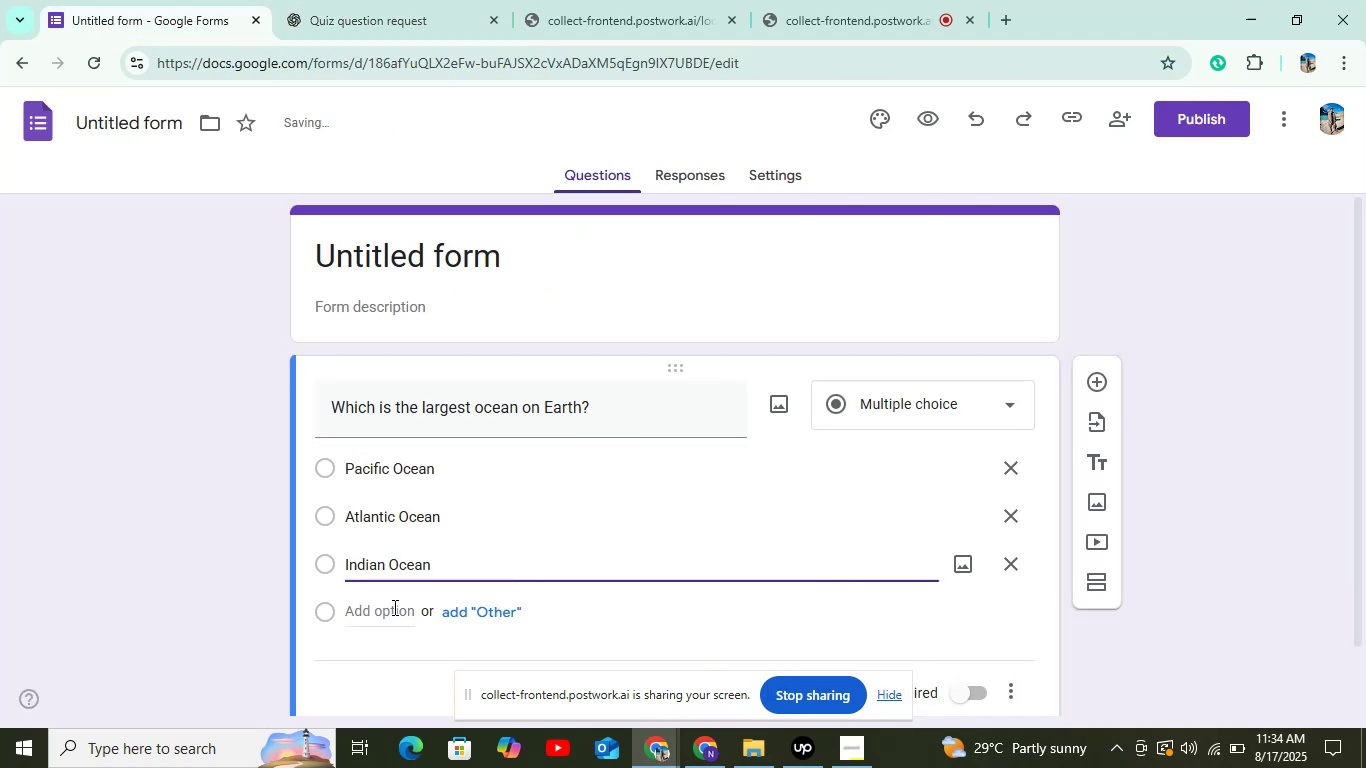 
left_click([396, 613])
 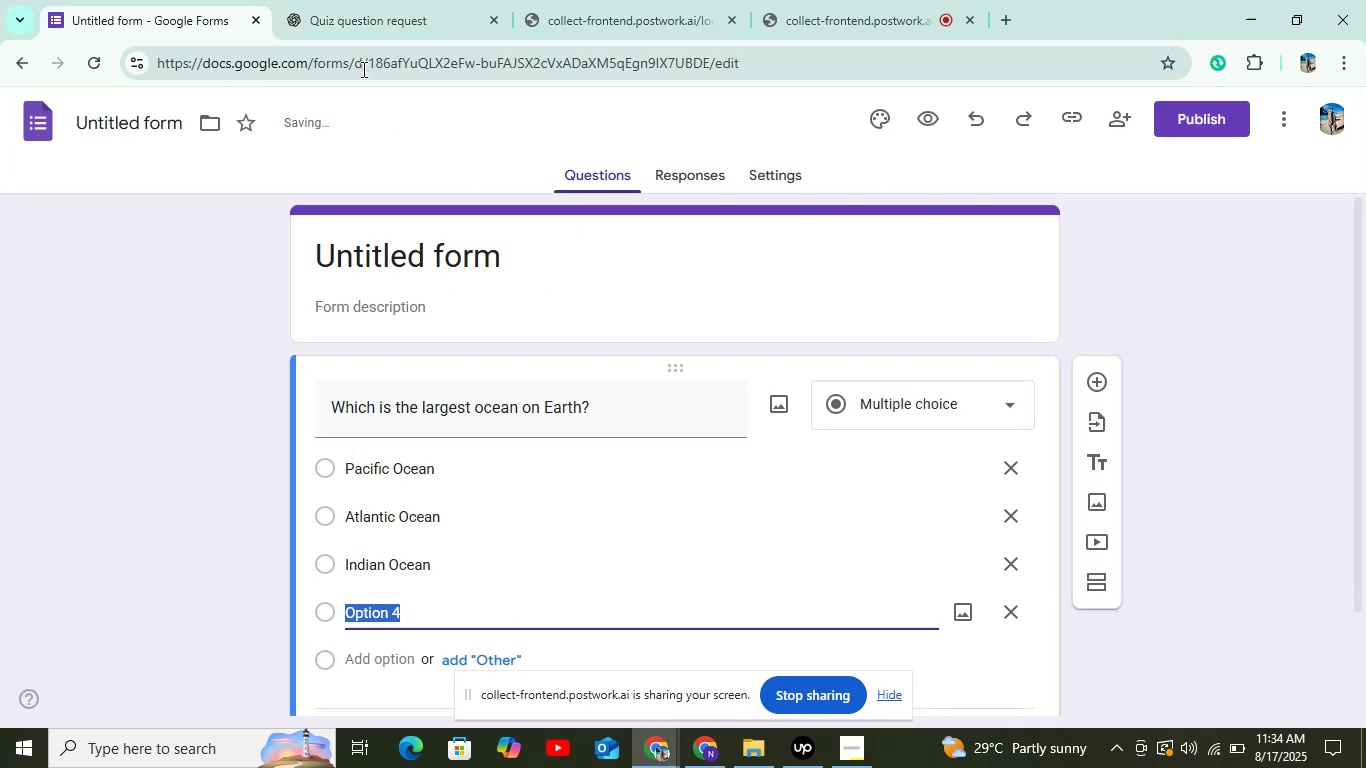 
left_click([354, 19])
 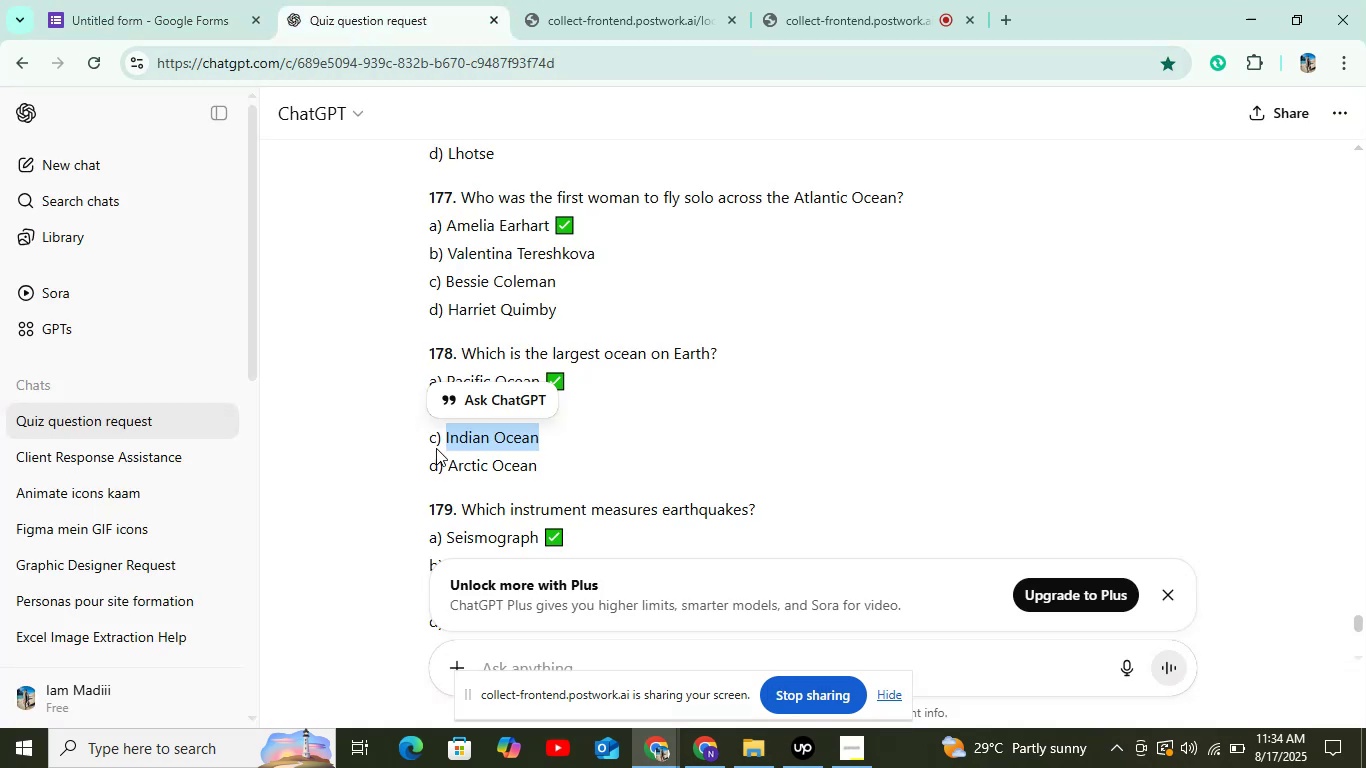 
left_click_drag(start_coordinate=[453, 459], to_coordinate=[543, 460])
 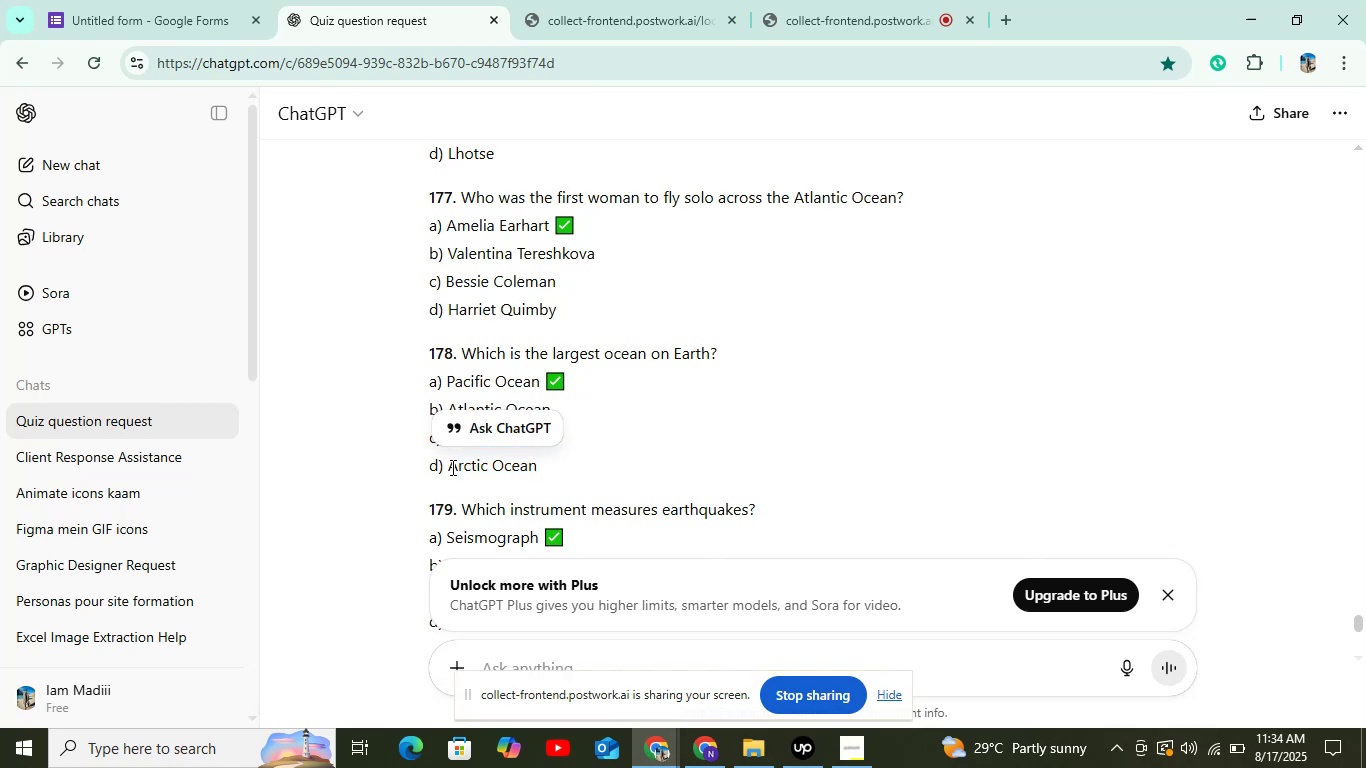 
left_click_drag(start_coordinate=[449, 467], to_coordinate=[551, 470])
 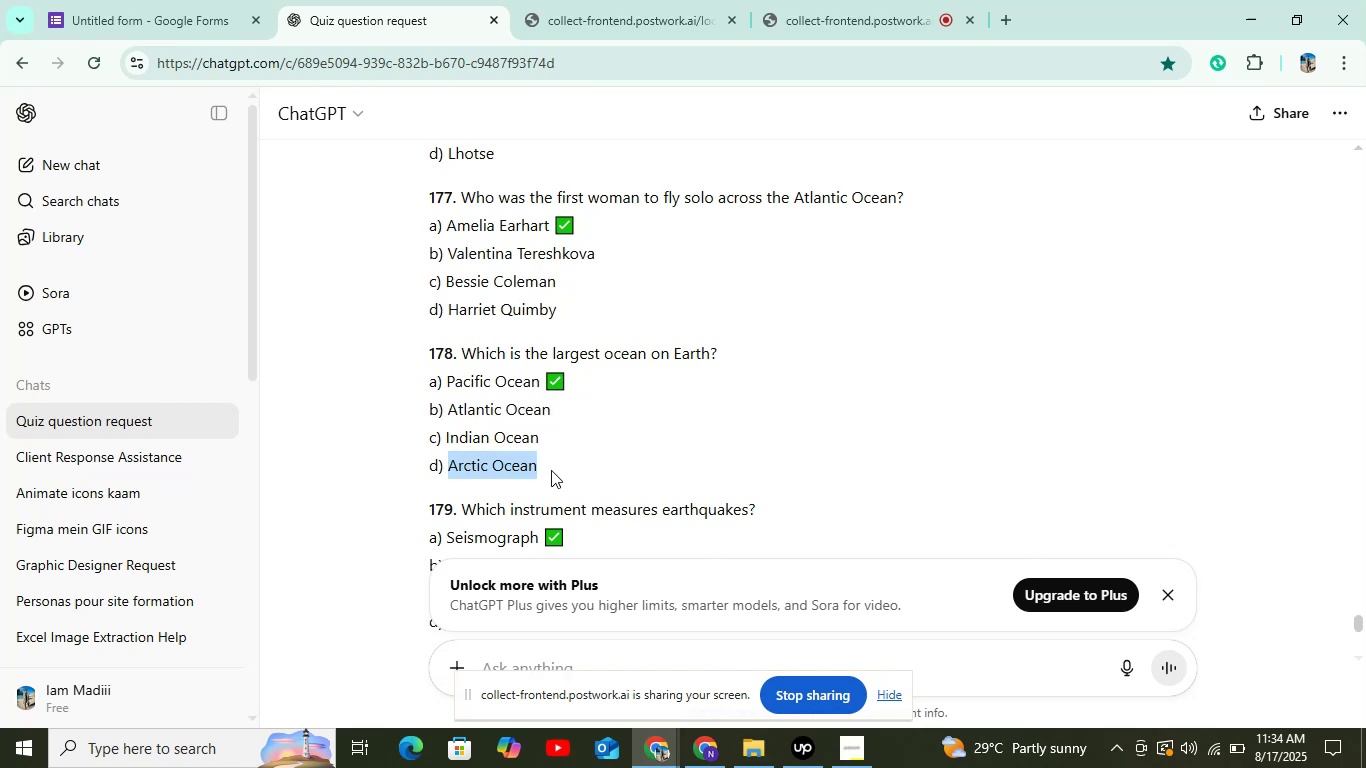 
key(Control+C)
 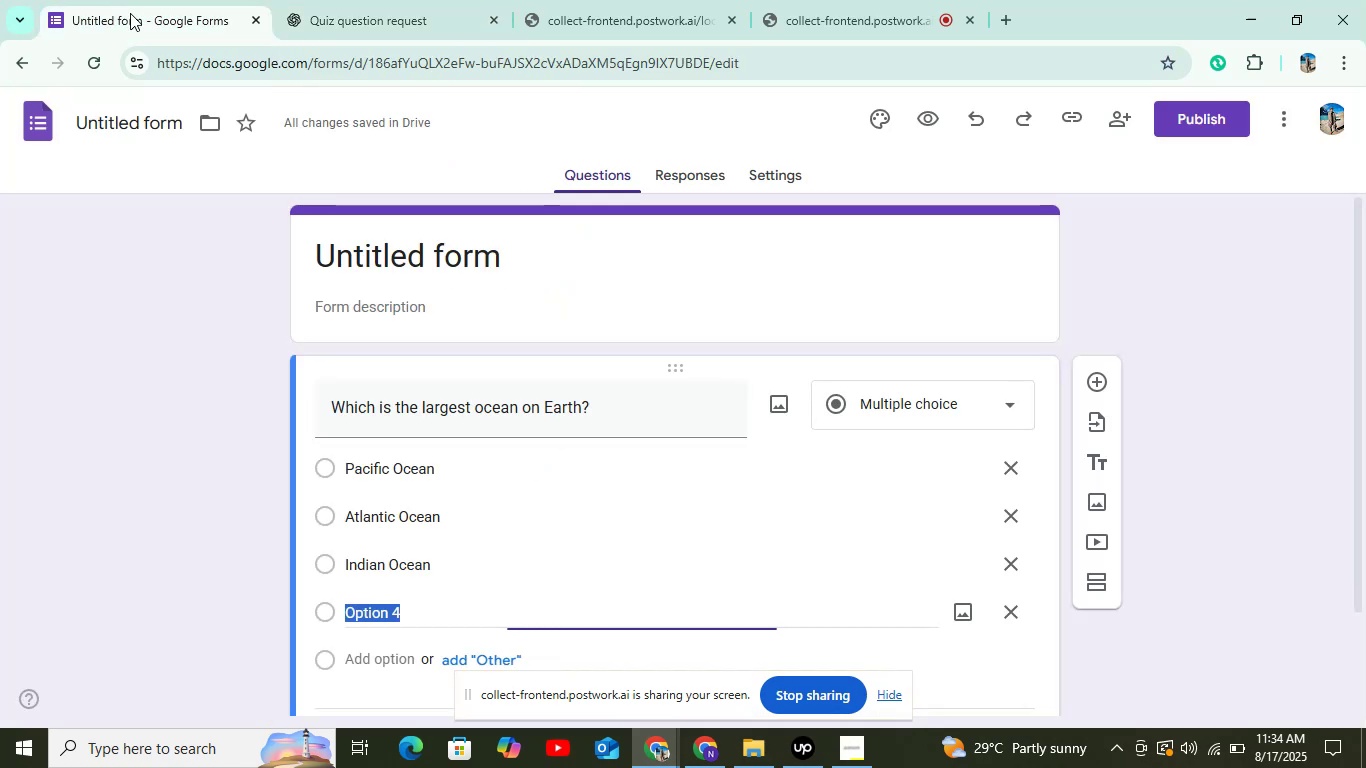 
key(Control+V)
 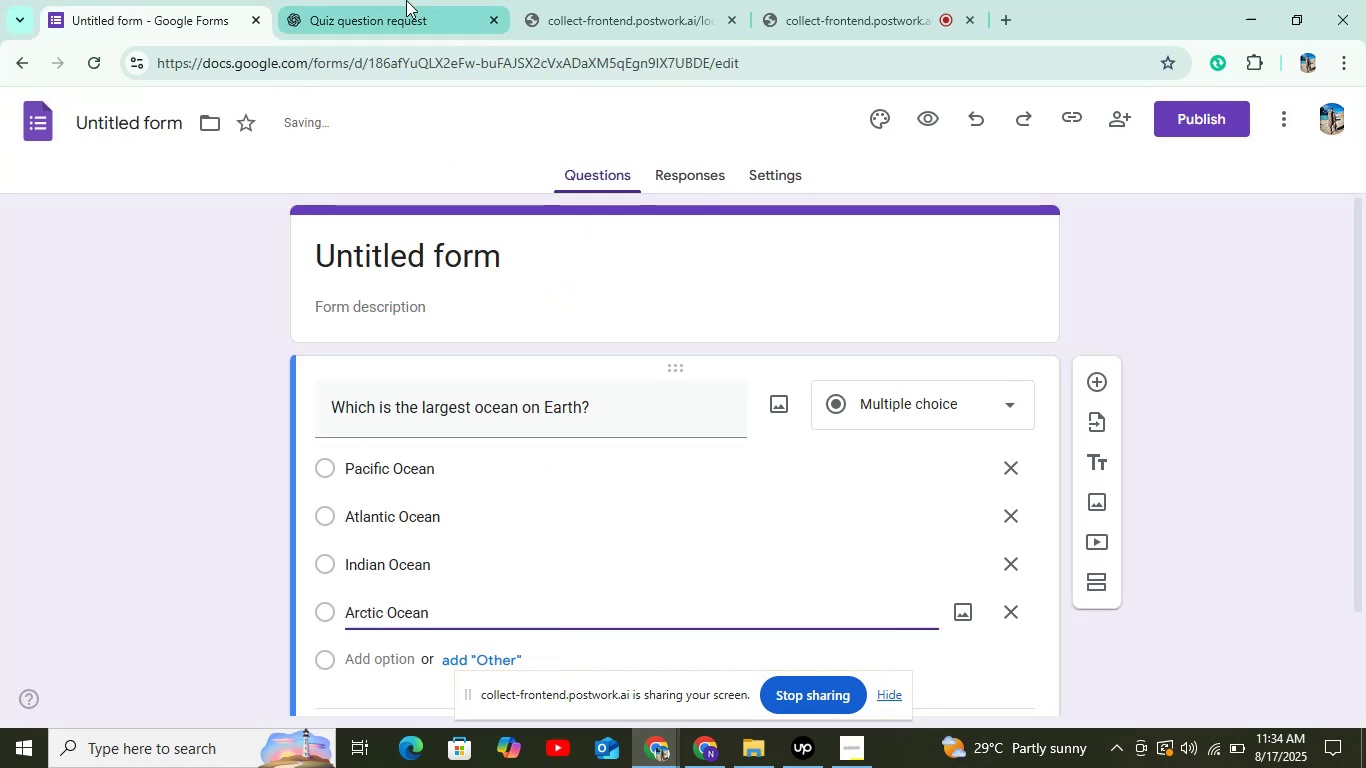 
left_click([394, 0])
 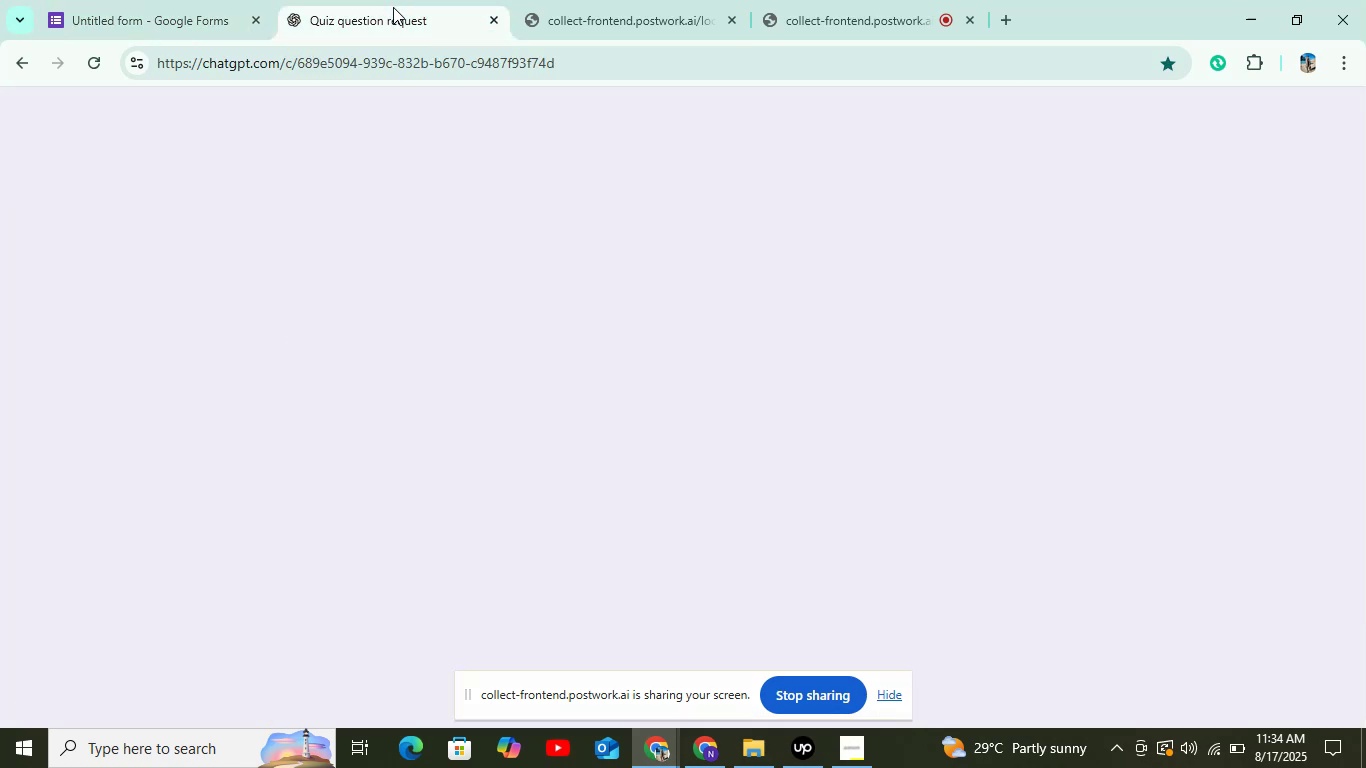 
mouse_move([387, 36])
 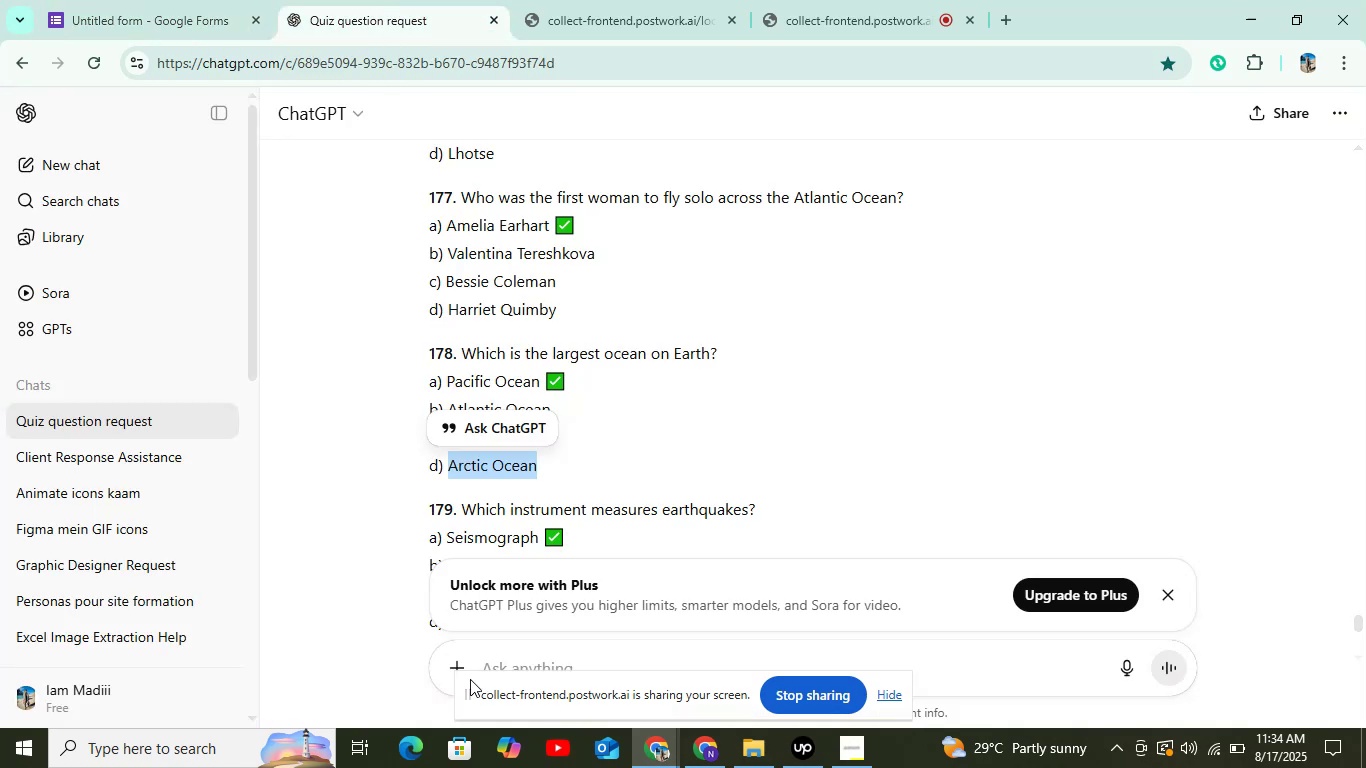 
left_click([80, 0])
 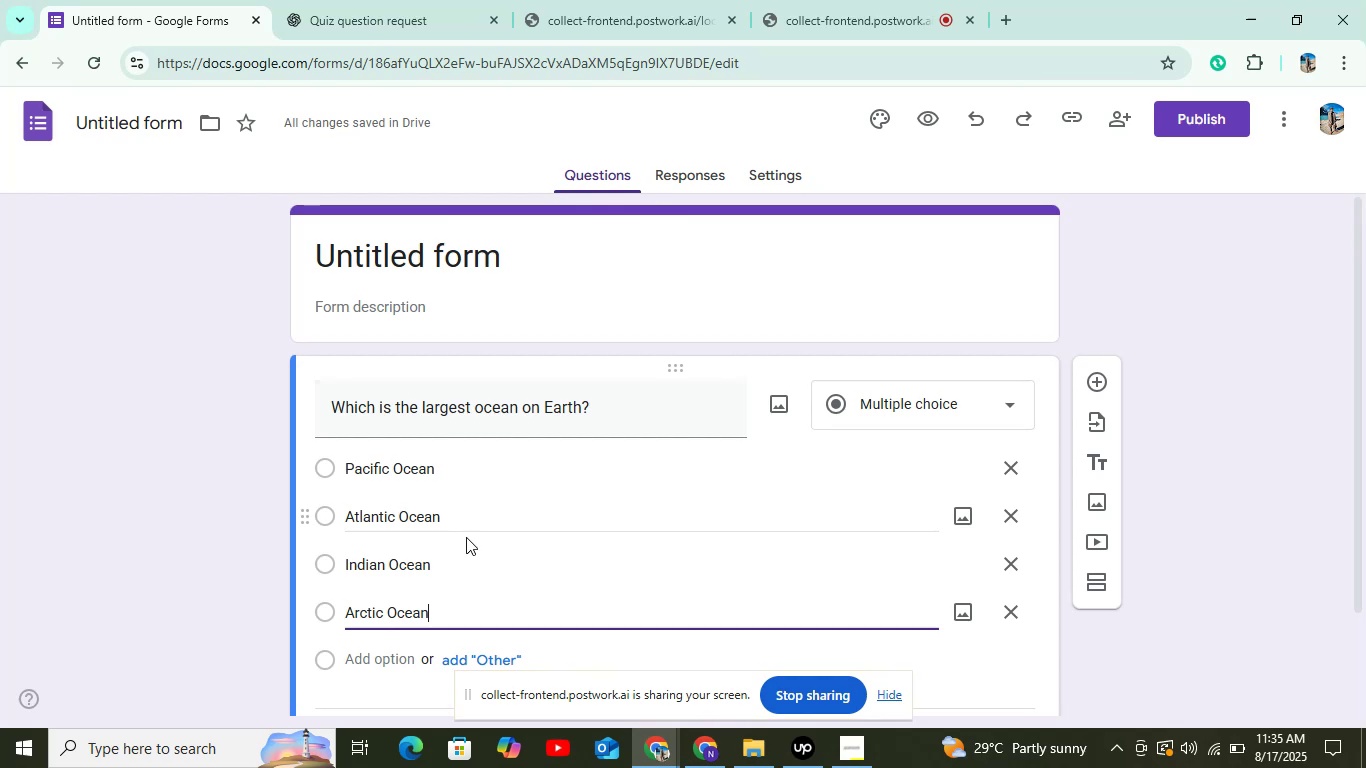 
scroll: coordinate [467, 538], scroll_direction: down, amount: 3.0
 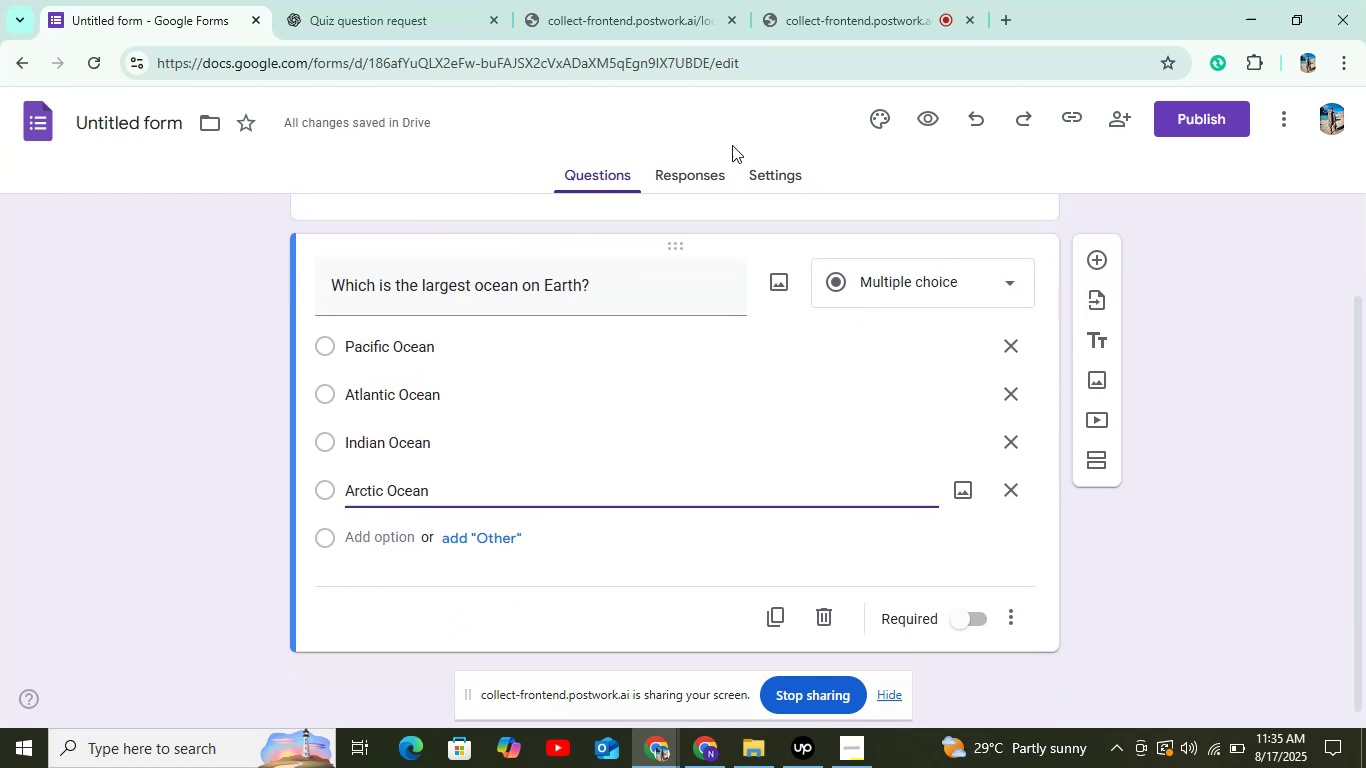 
left_click([755, 163])
 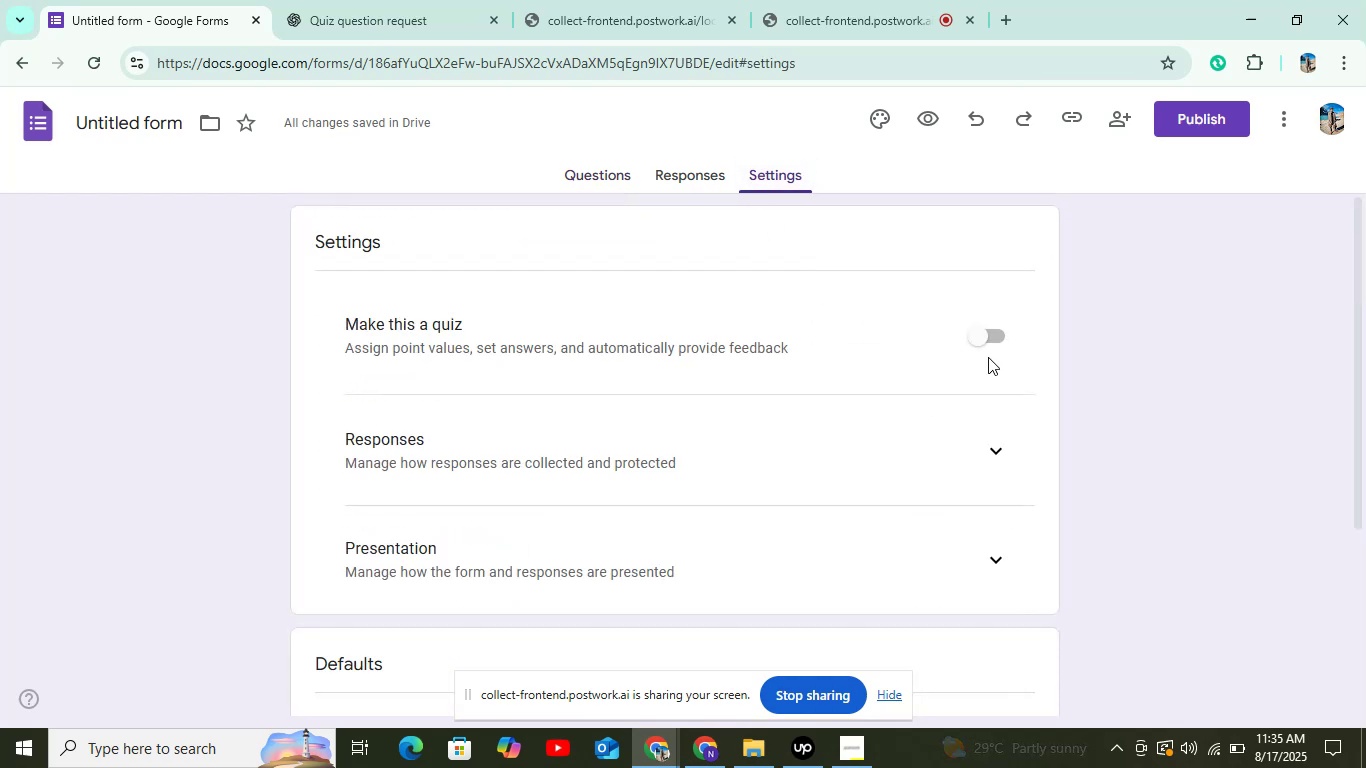 
left_click([998, 333])
 